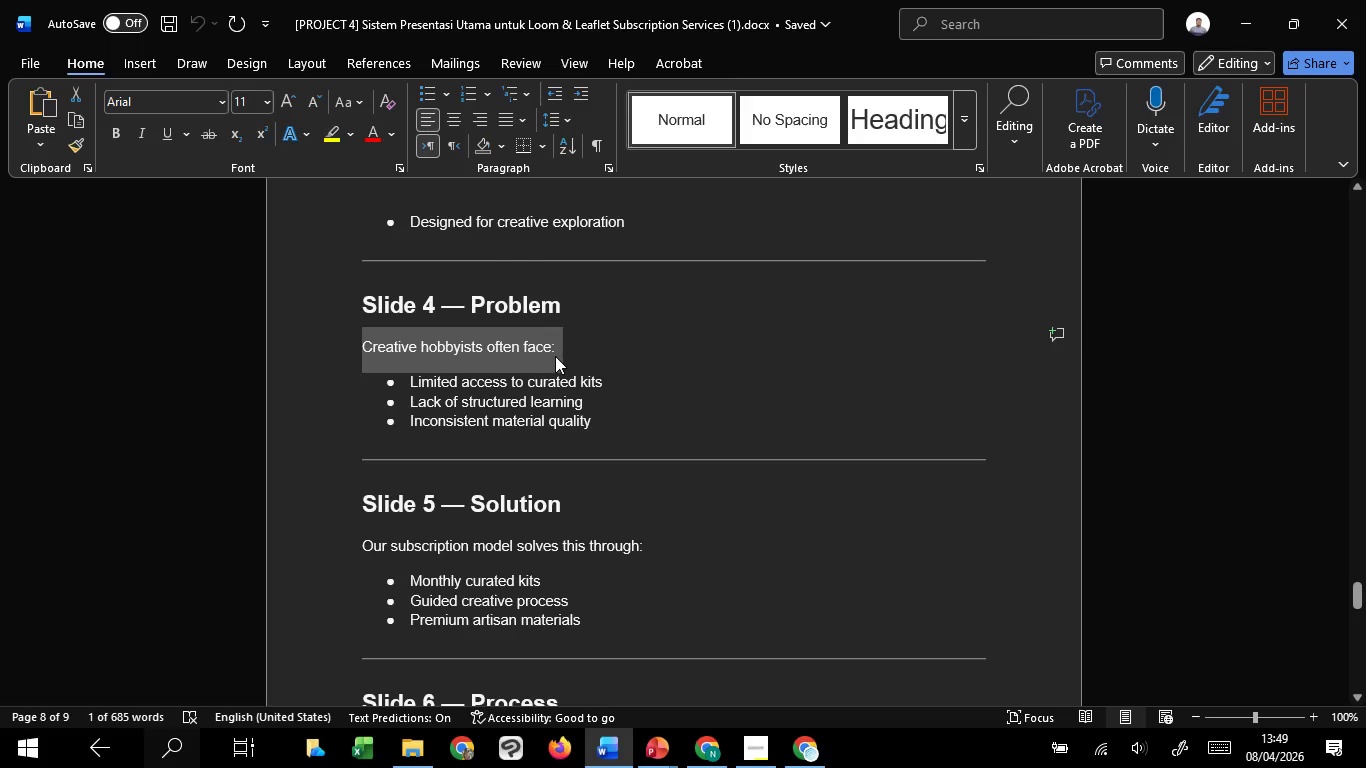 
key(Control+C)
 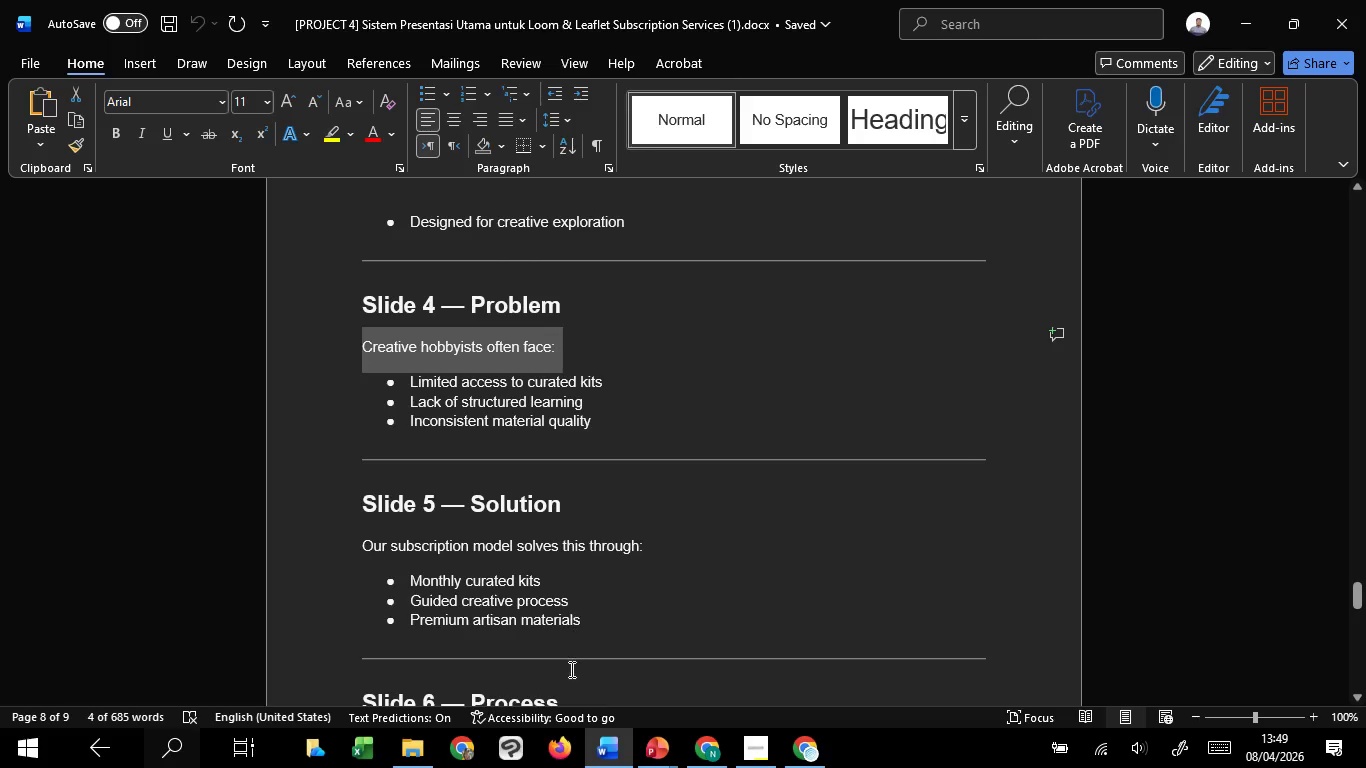 
key(Control+C)
 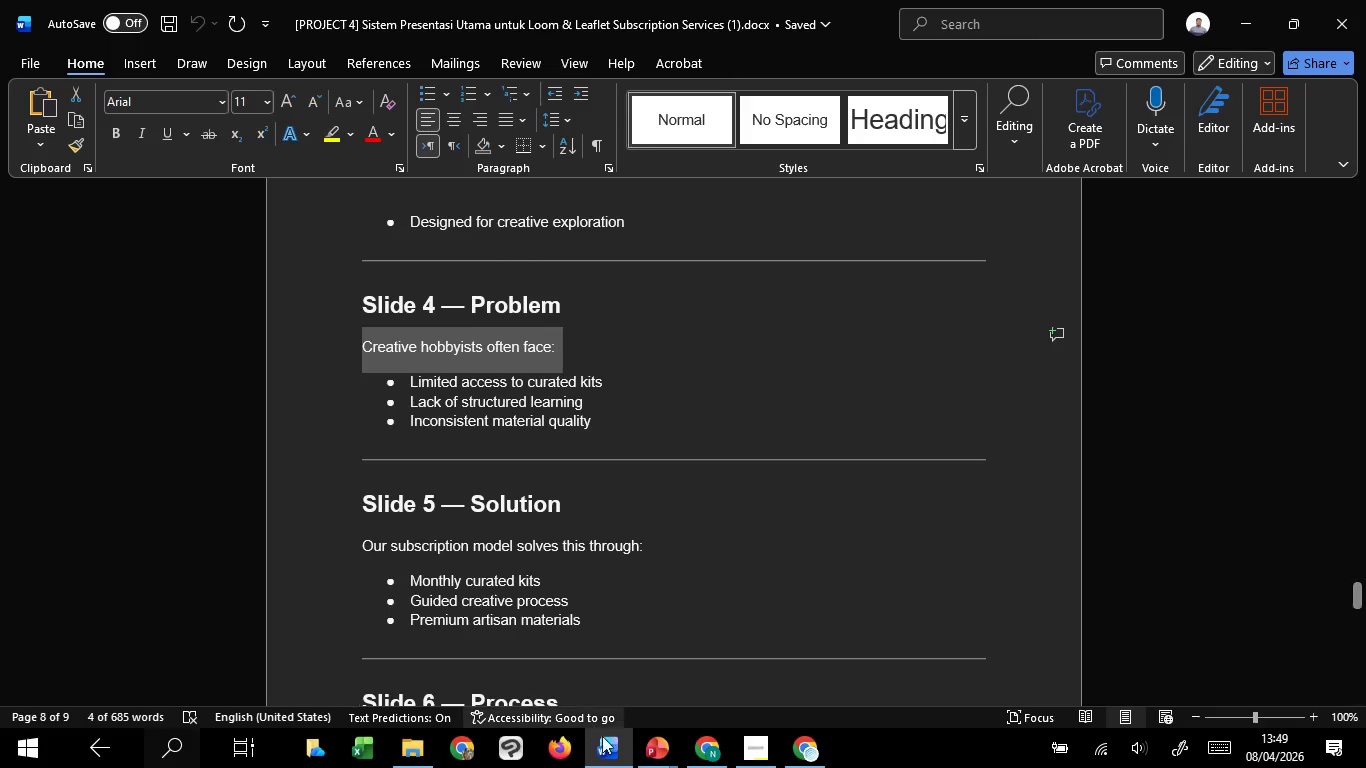 
key(Control+C)
 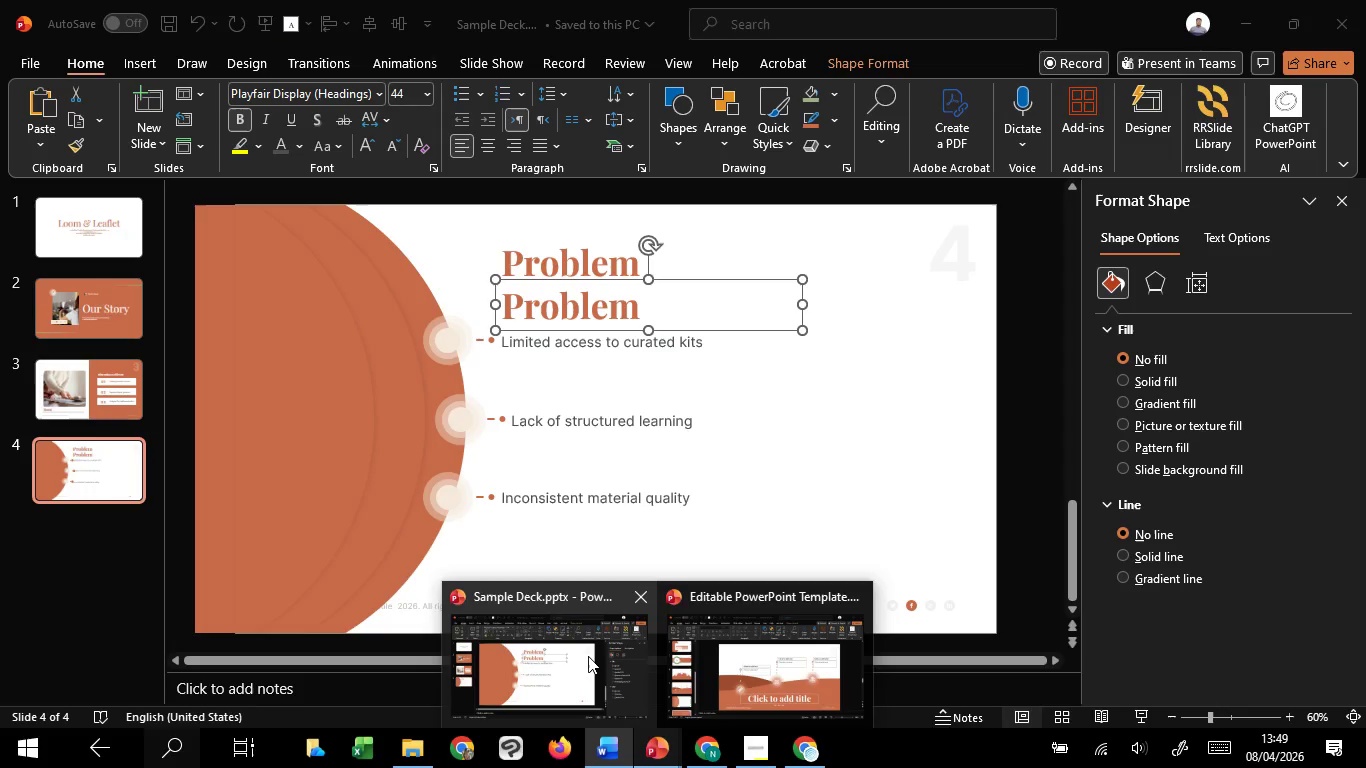 
left_click([588, 656])
 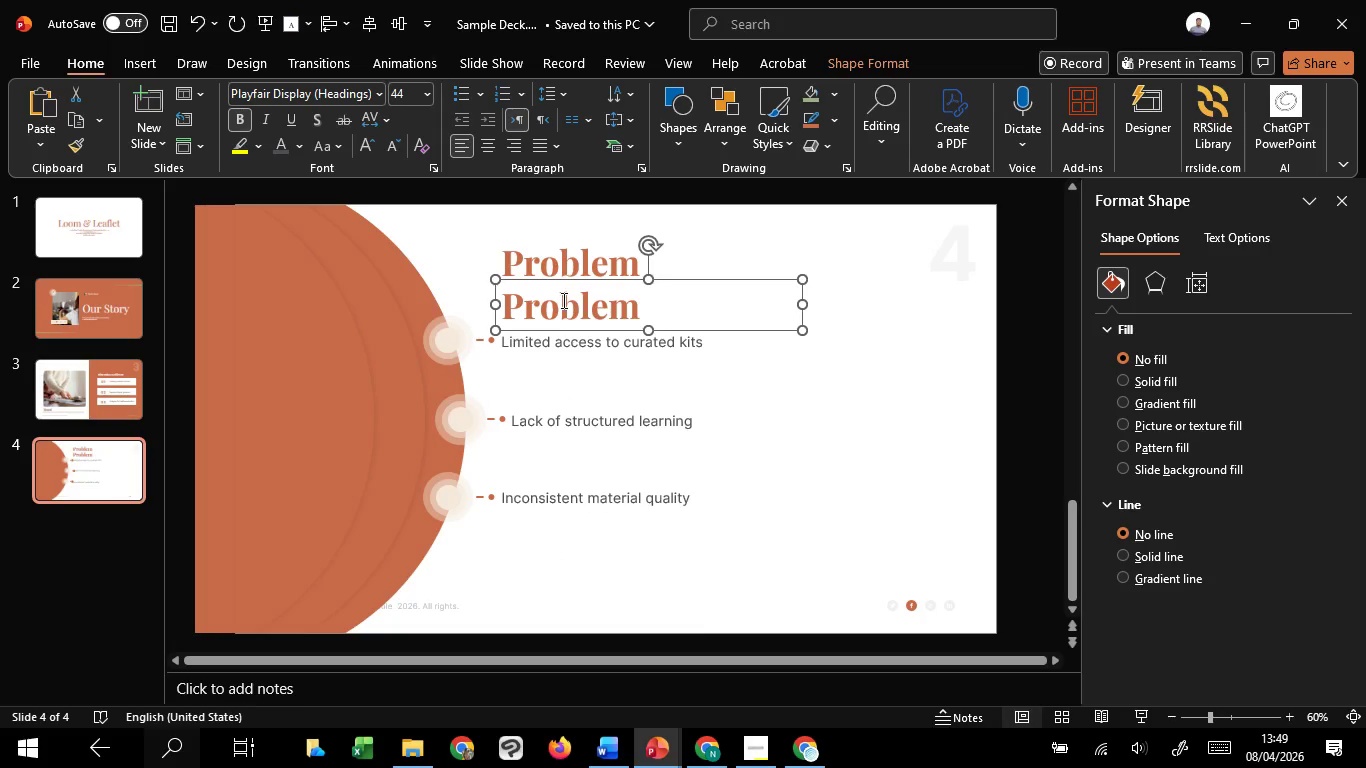 
left_click([562, 300])
 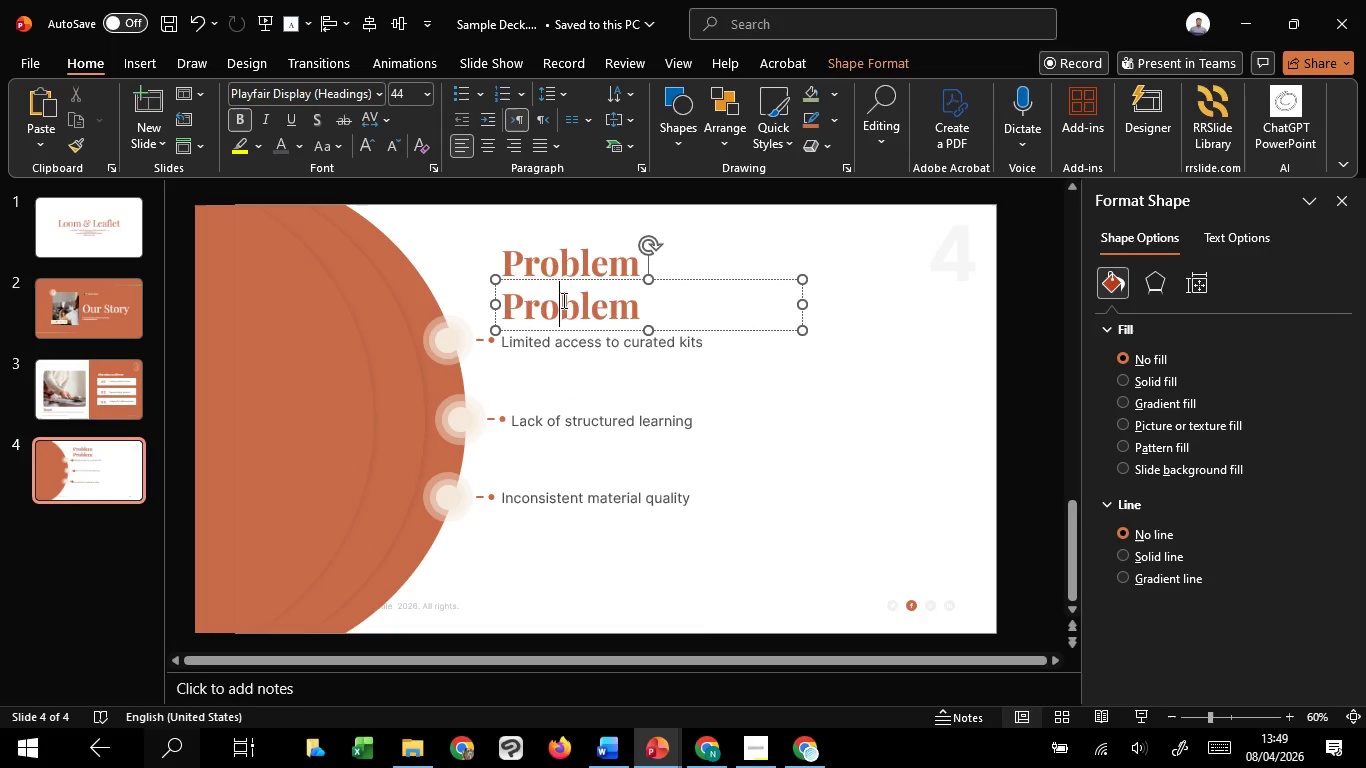 
key(Control+ControlLeft)
 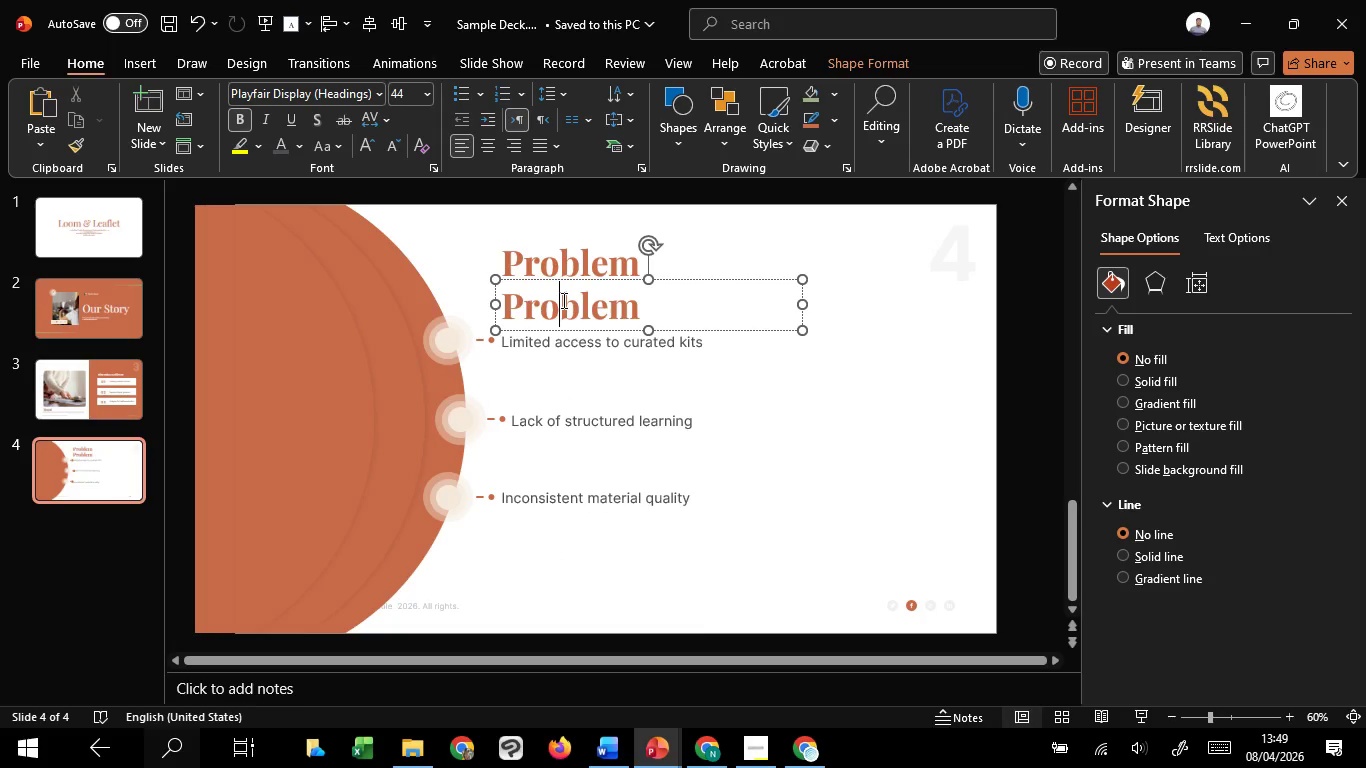 
key(Control+A)
 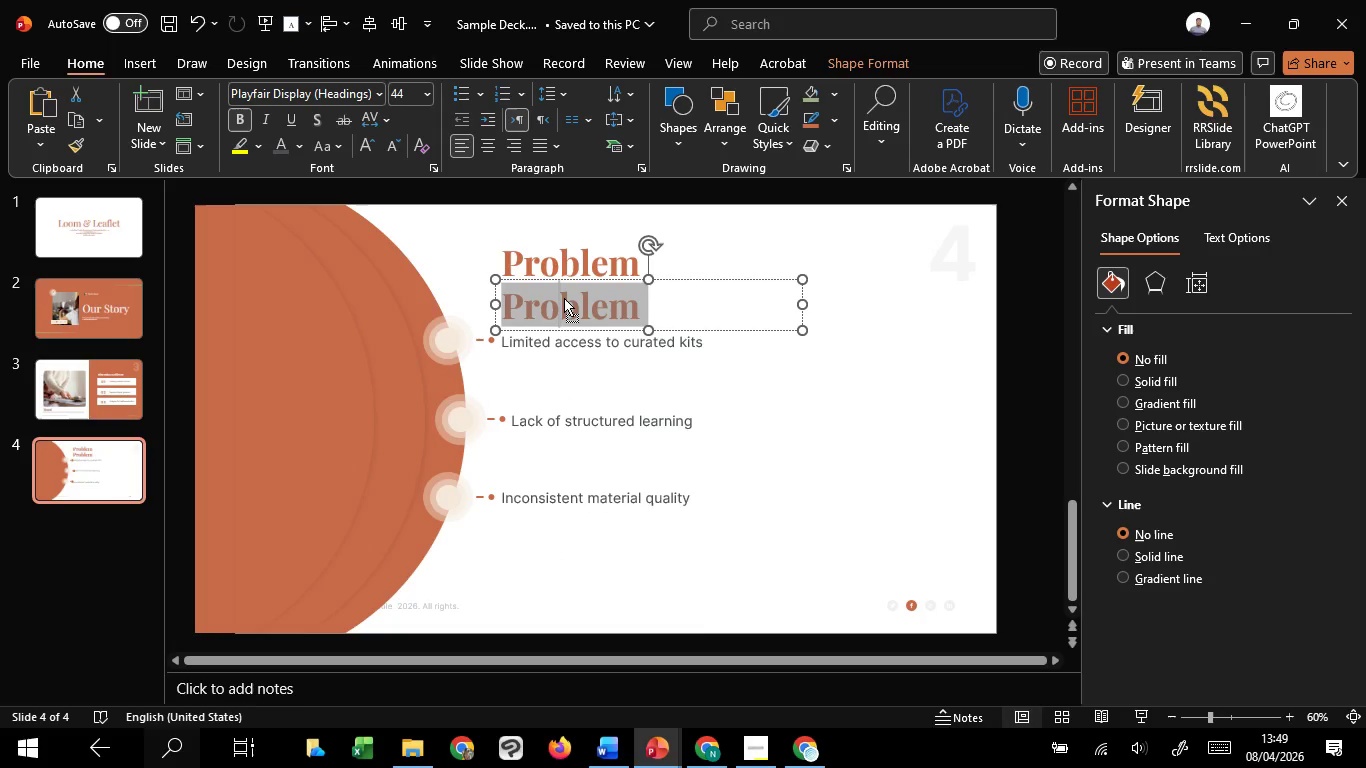 
right_click([564, 298])
 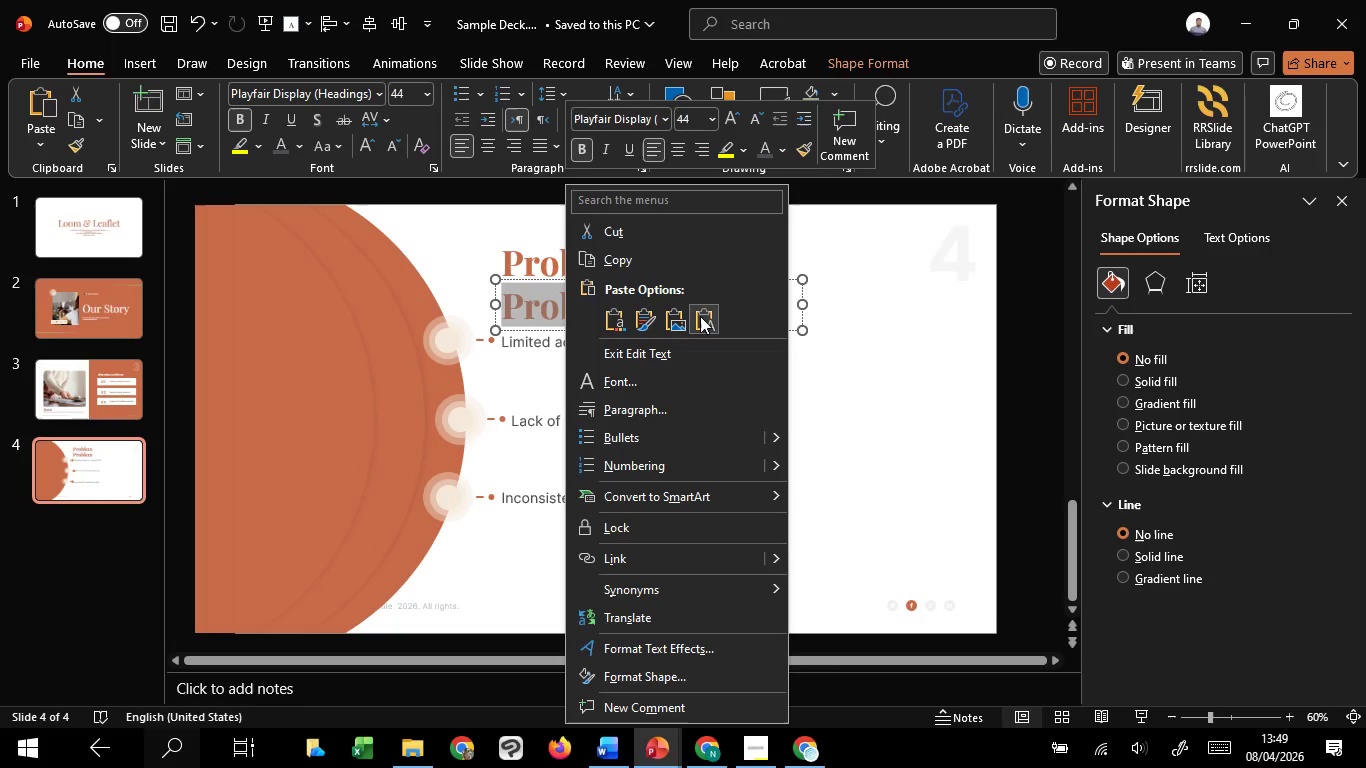 
left_click([701, 316])
 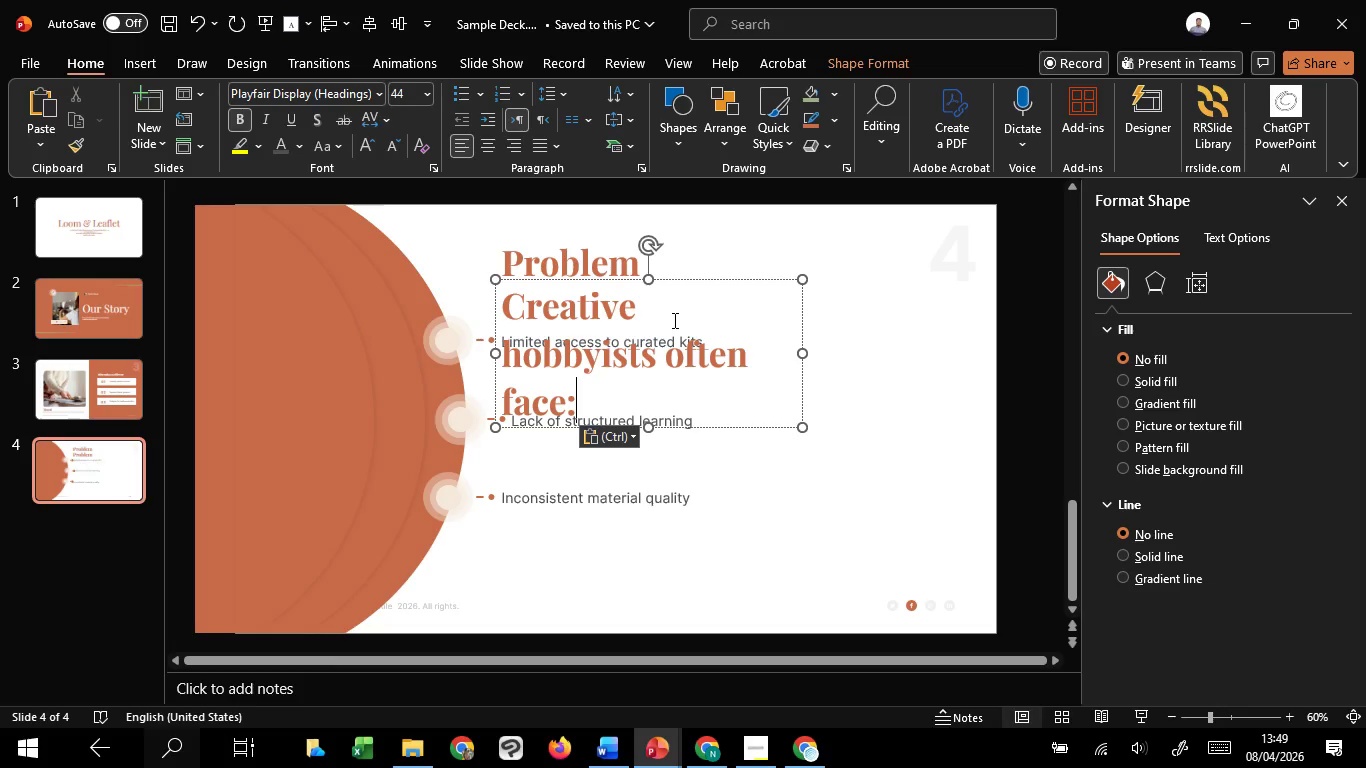 
key(Control+ControlLeft)
 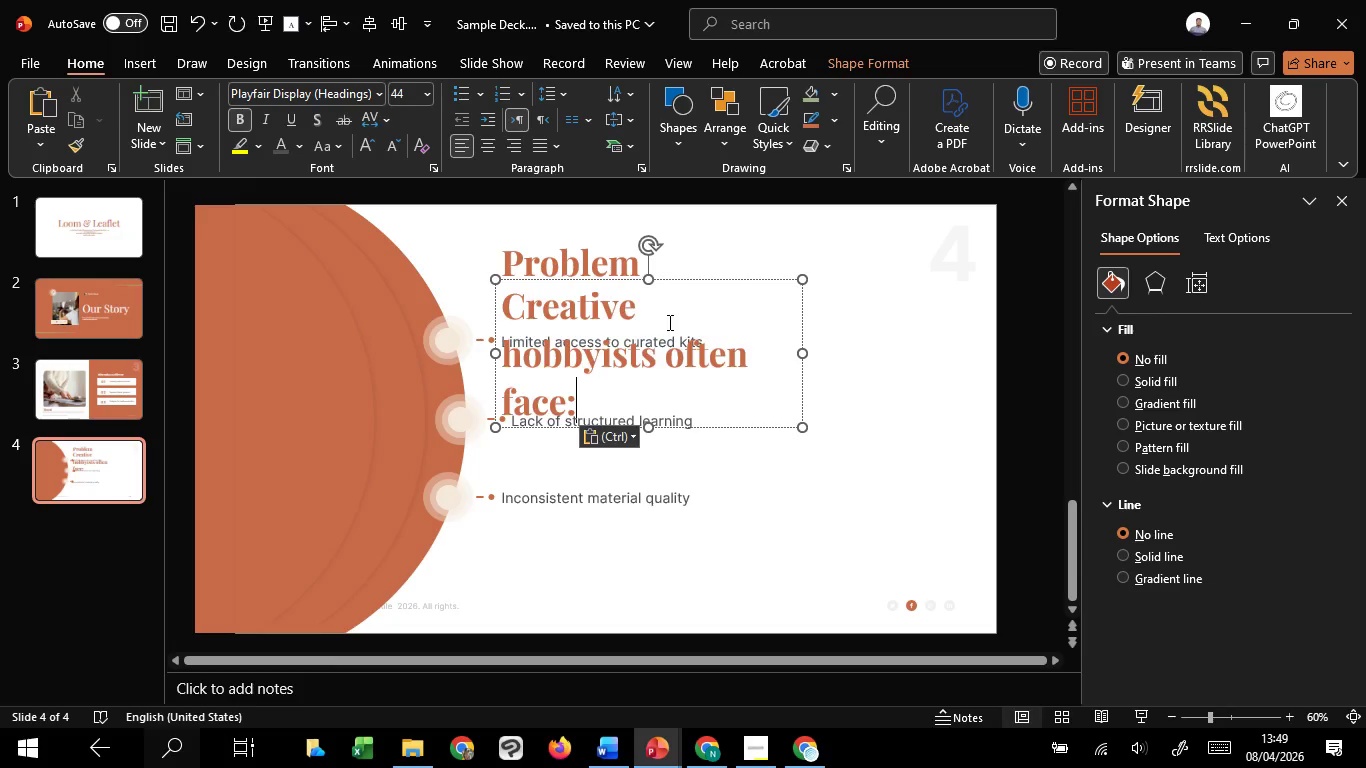 
key(Control+A)
 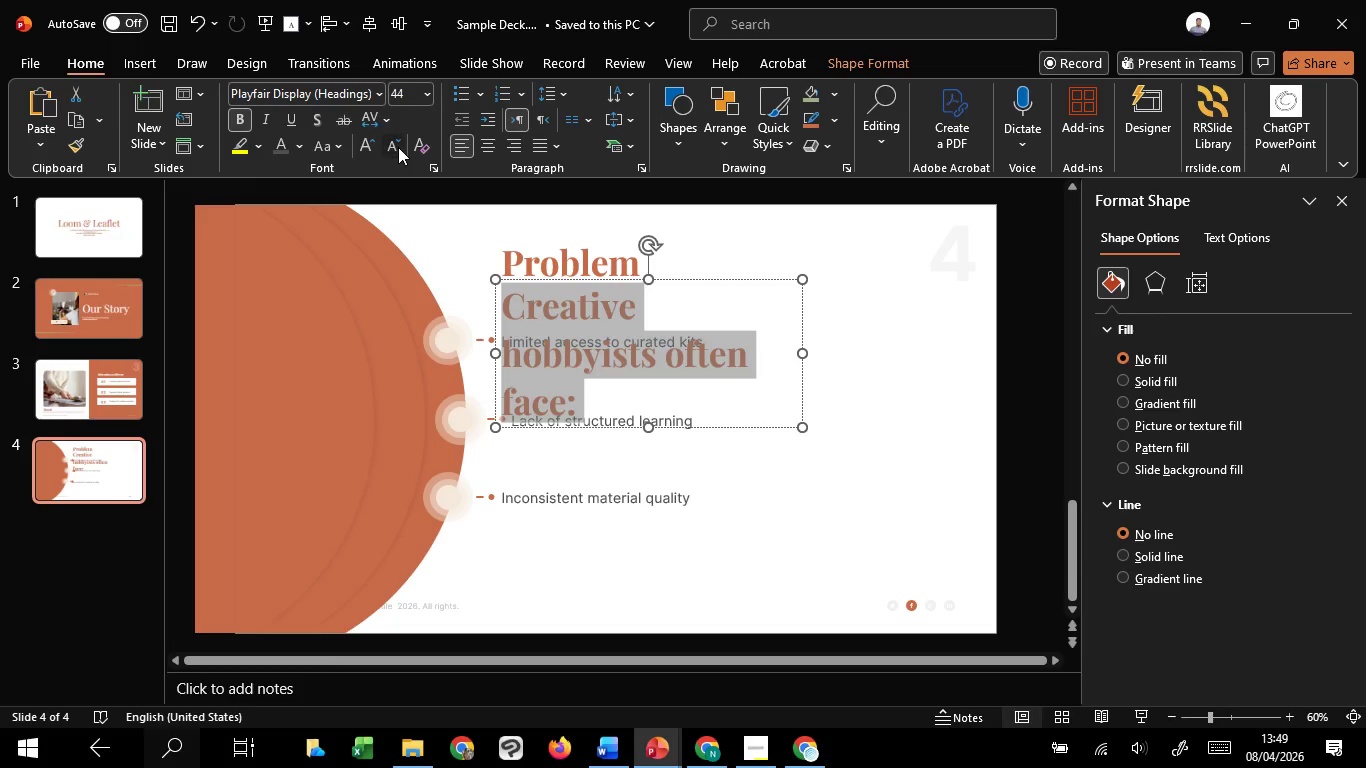 
double_click([398, 147])
 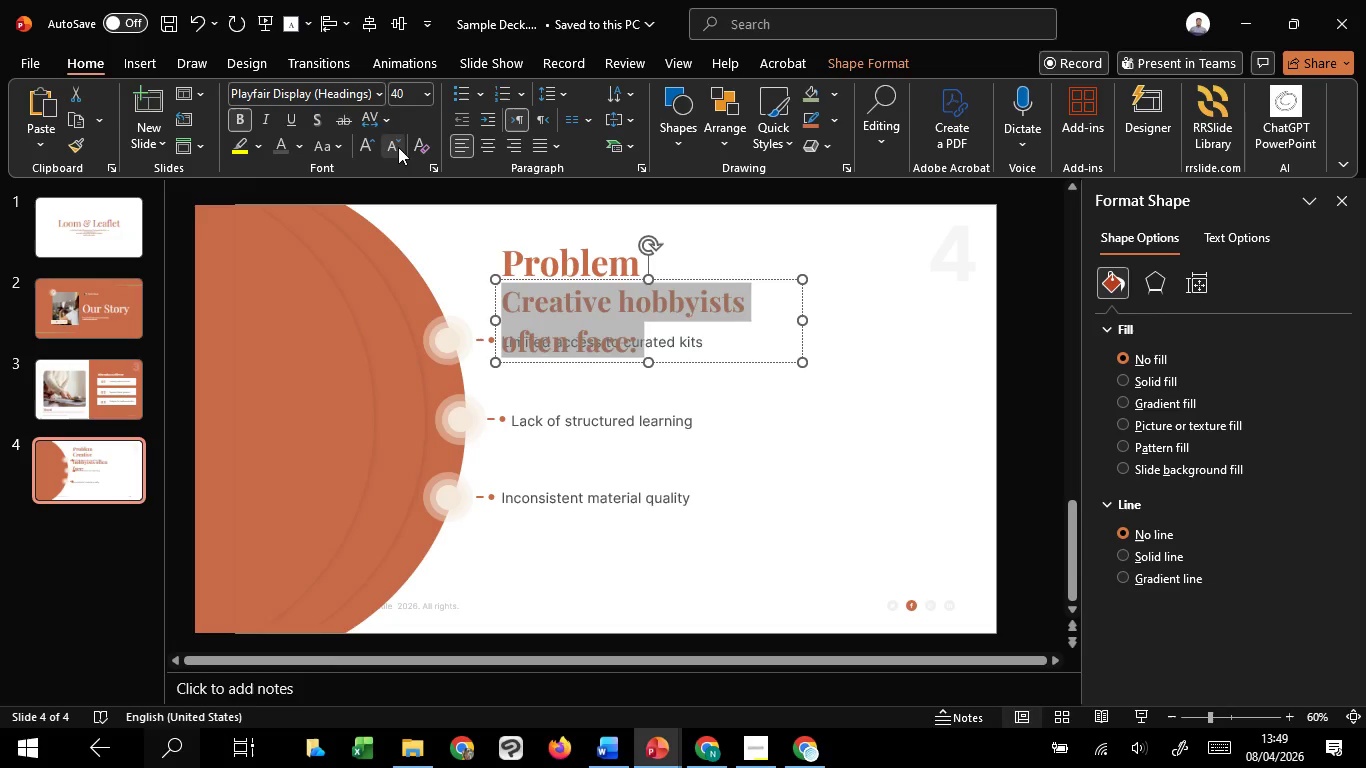 
triple_click([398, 147])
 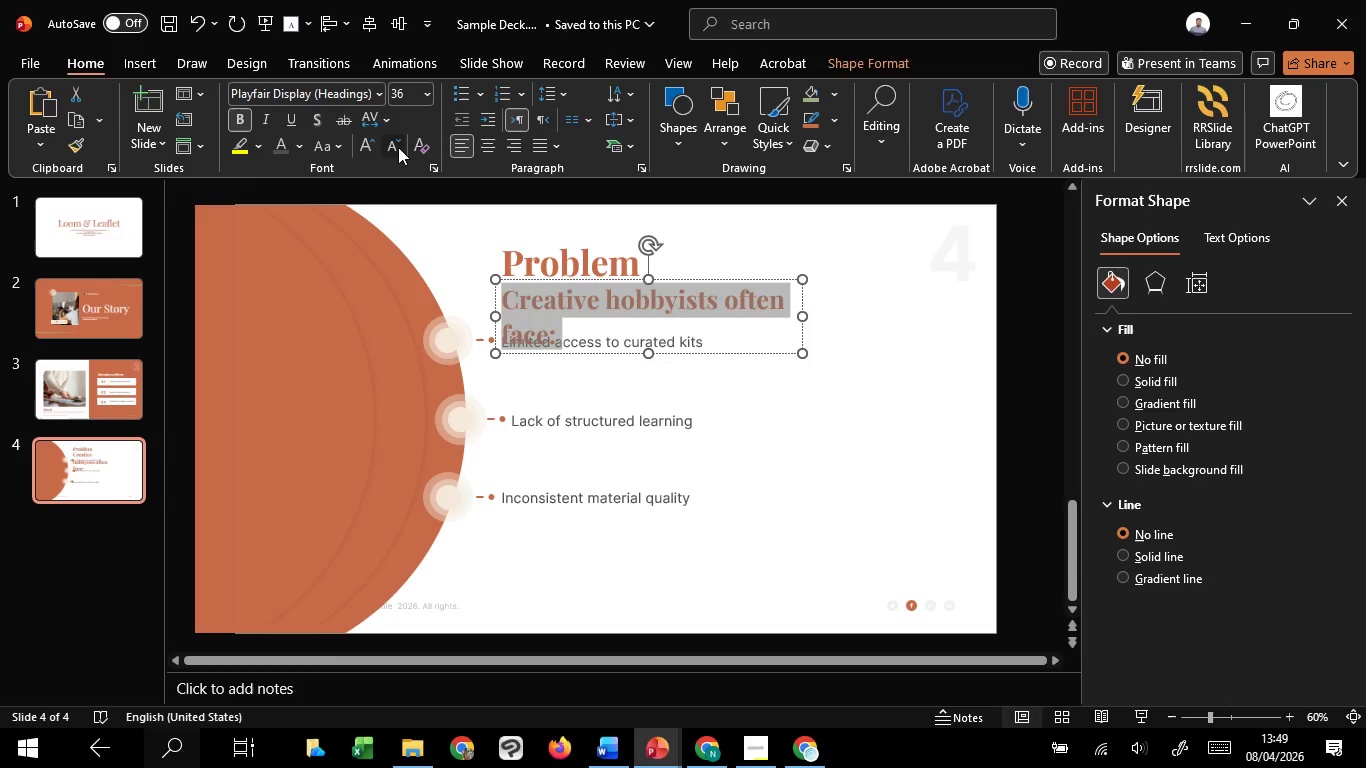 
triple_click([398, 147])
 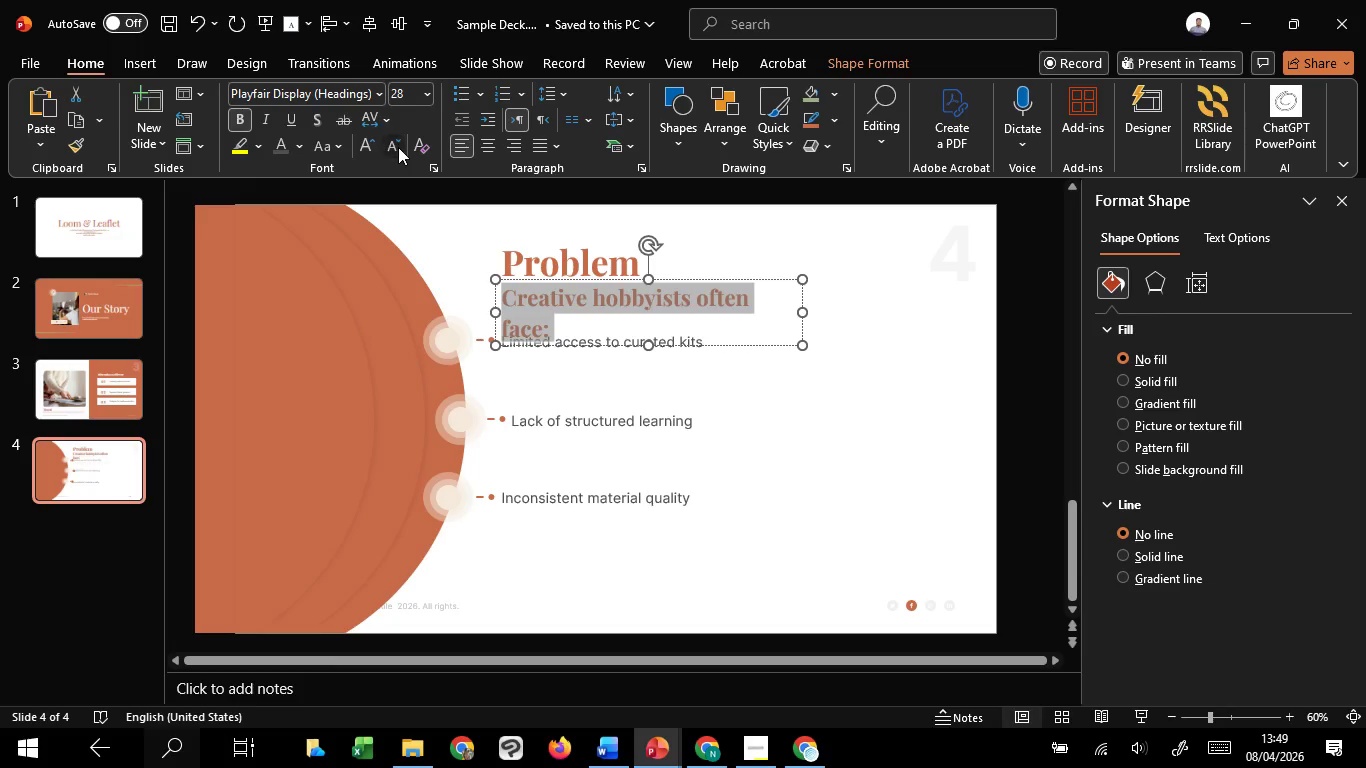 
double_click([398, 147])
 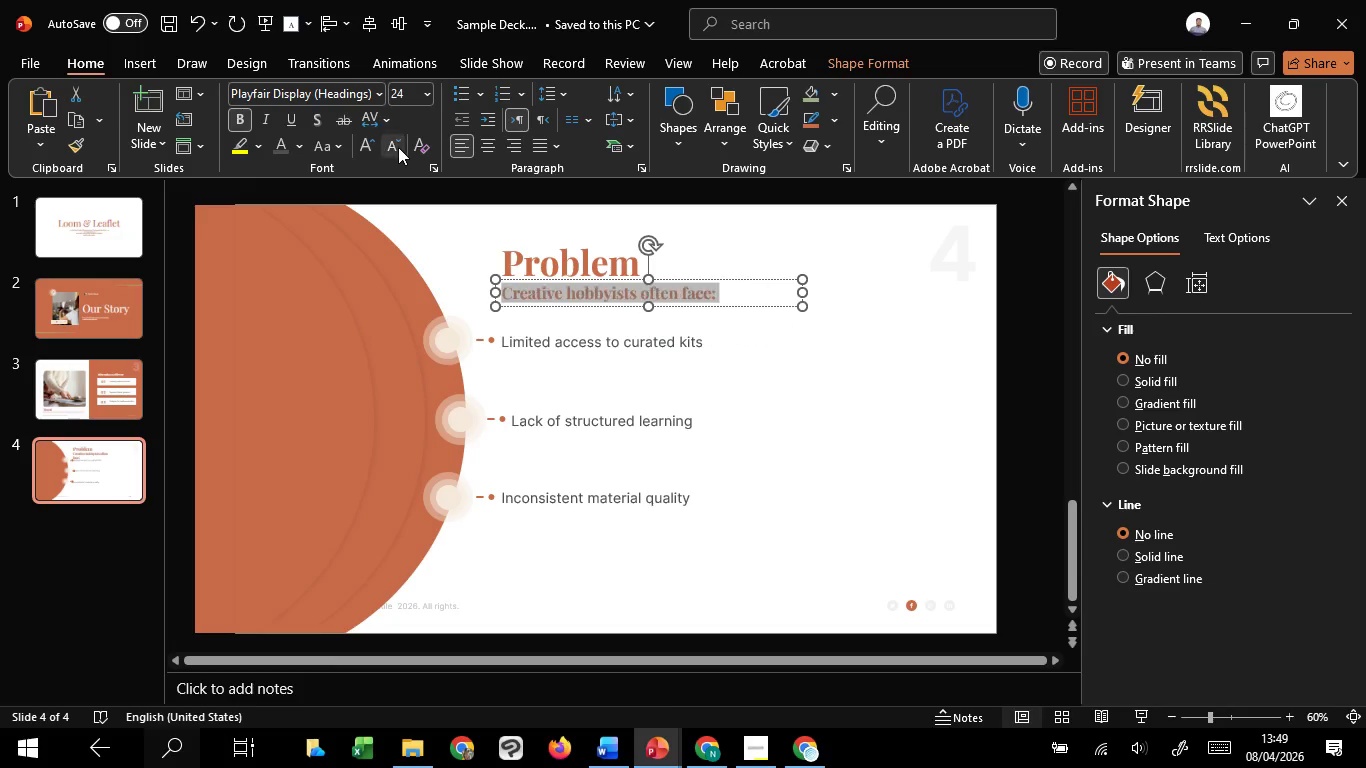 
triple_click([398, 147])
 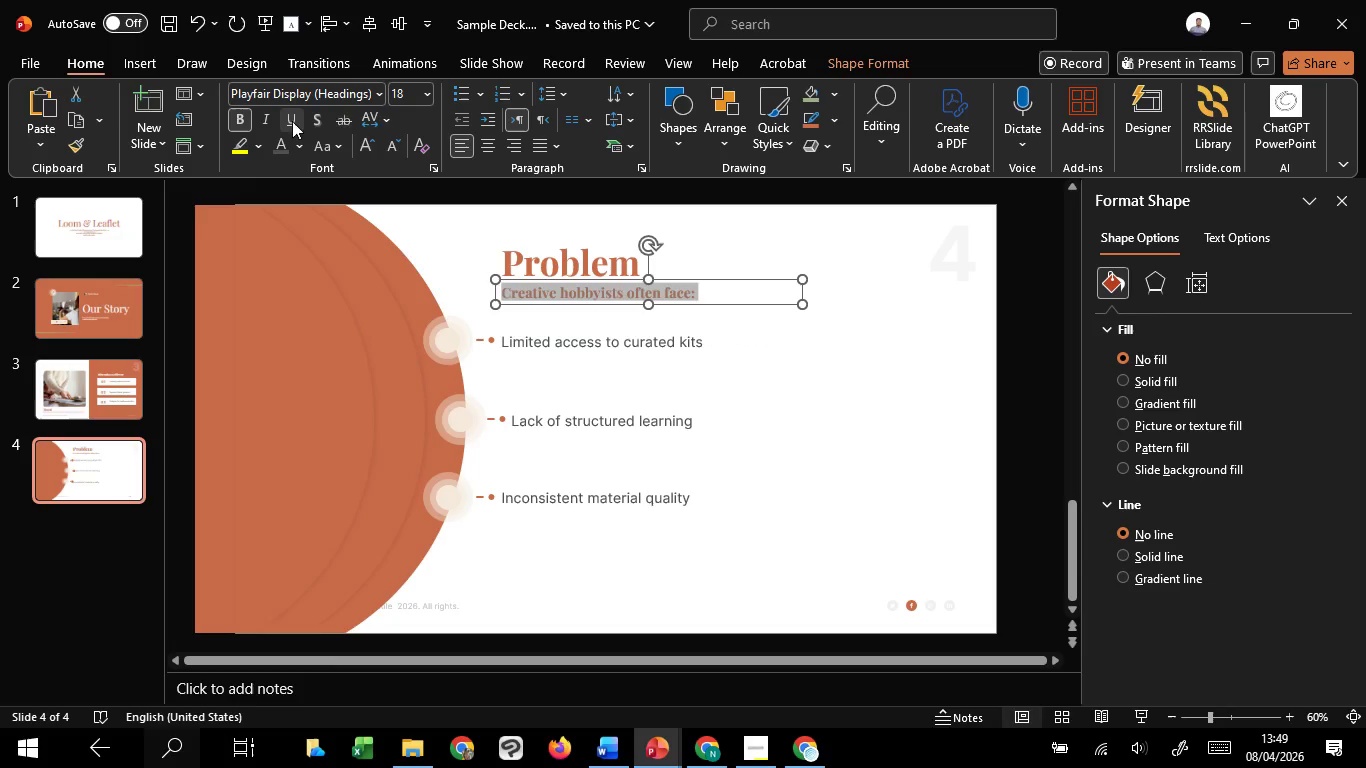 
left_click([376, 92])
 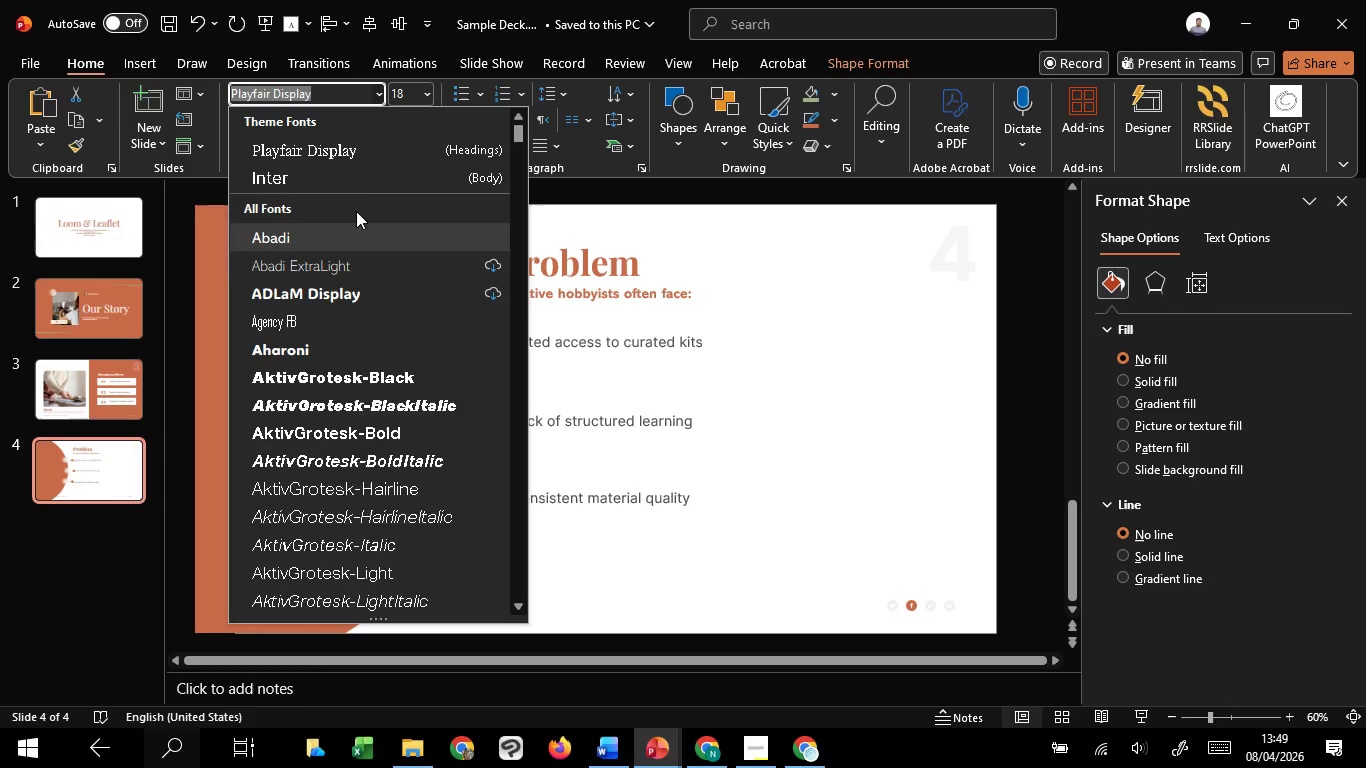 
left_click([380, 182])
 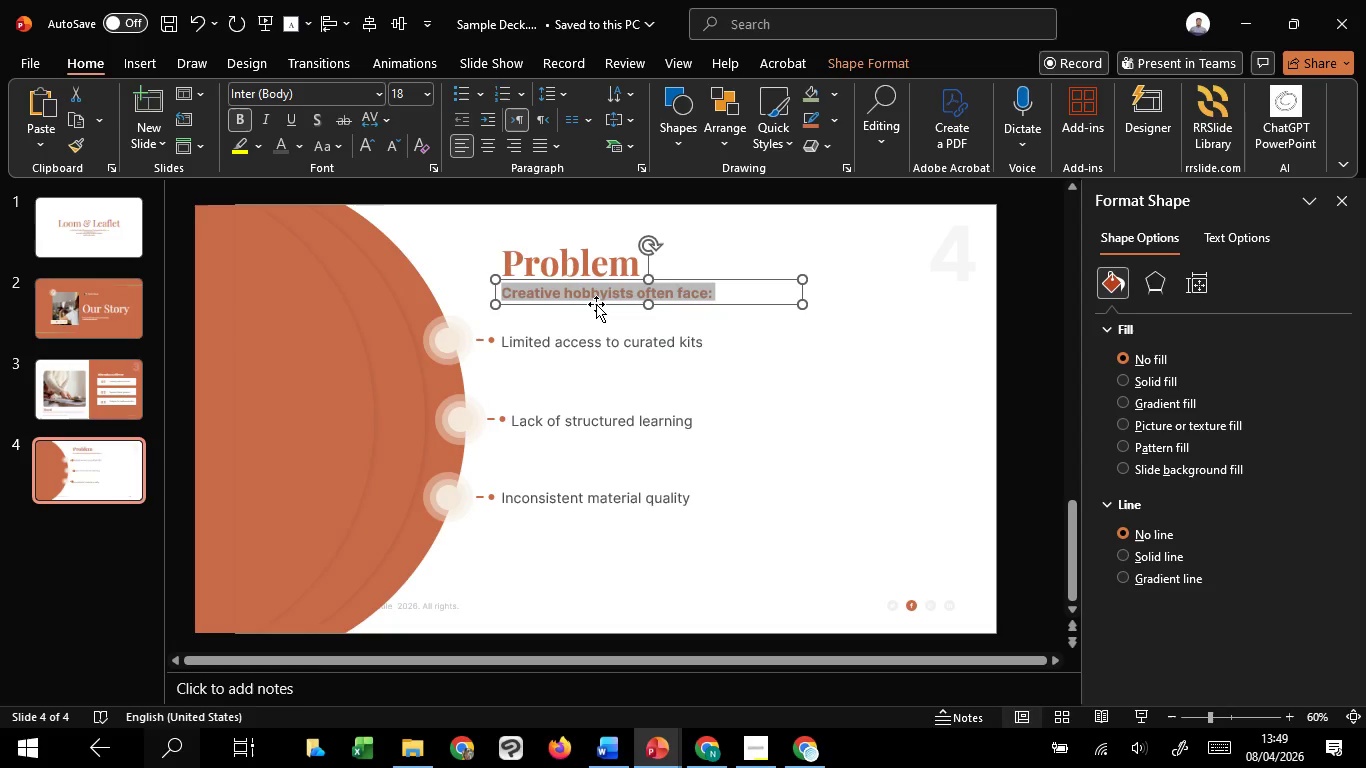 
left_click_drag(start_coordinate=[596, 304], to_coordinate=[600, 328])
 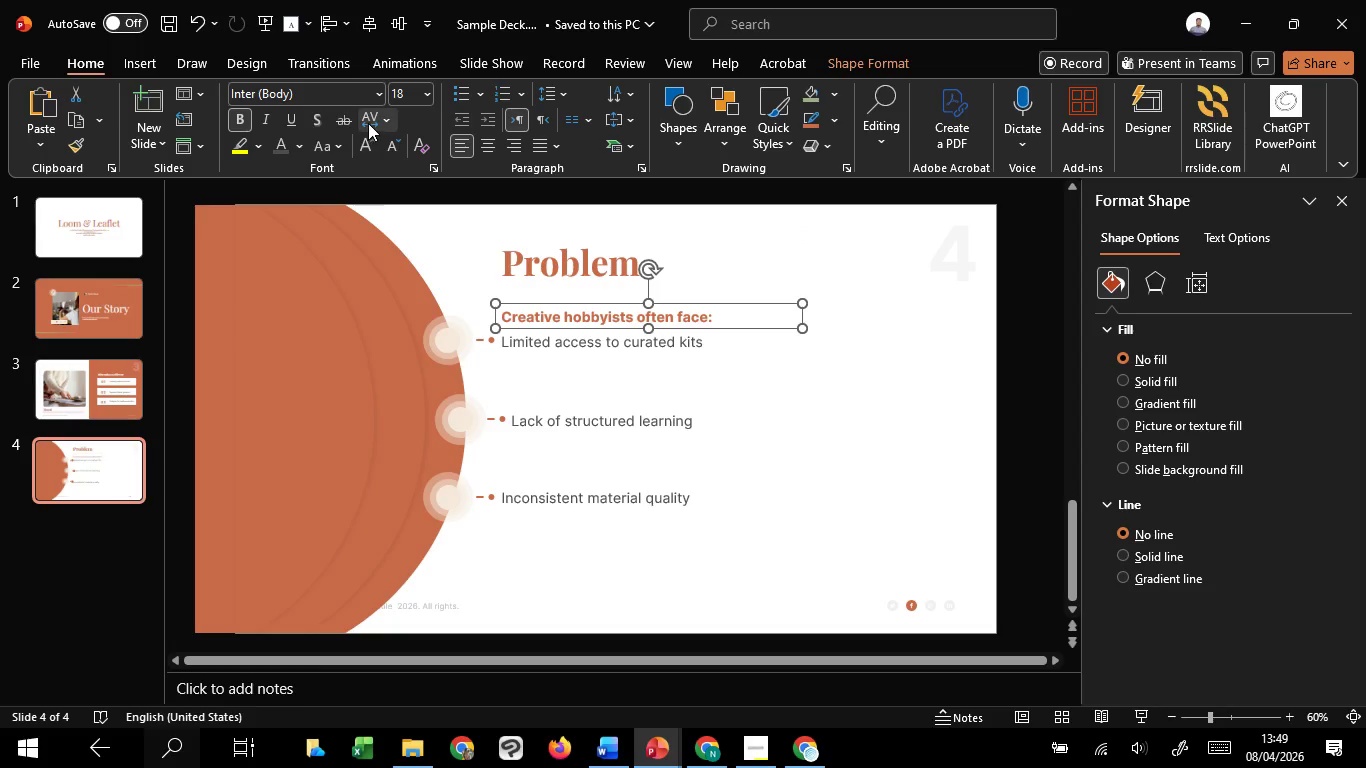 
hold_key(key=ShiftLeft, duration=1.16)
 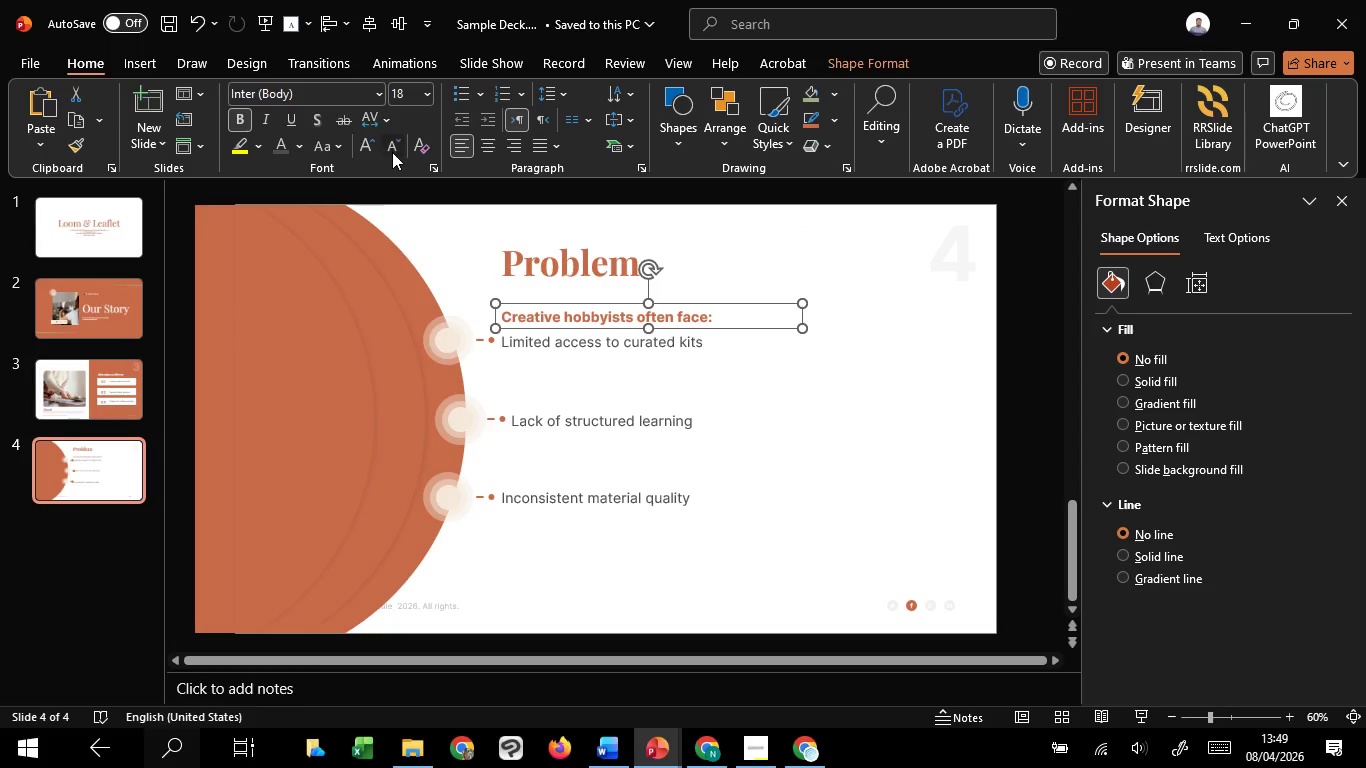 
double_click([392, 152])
 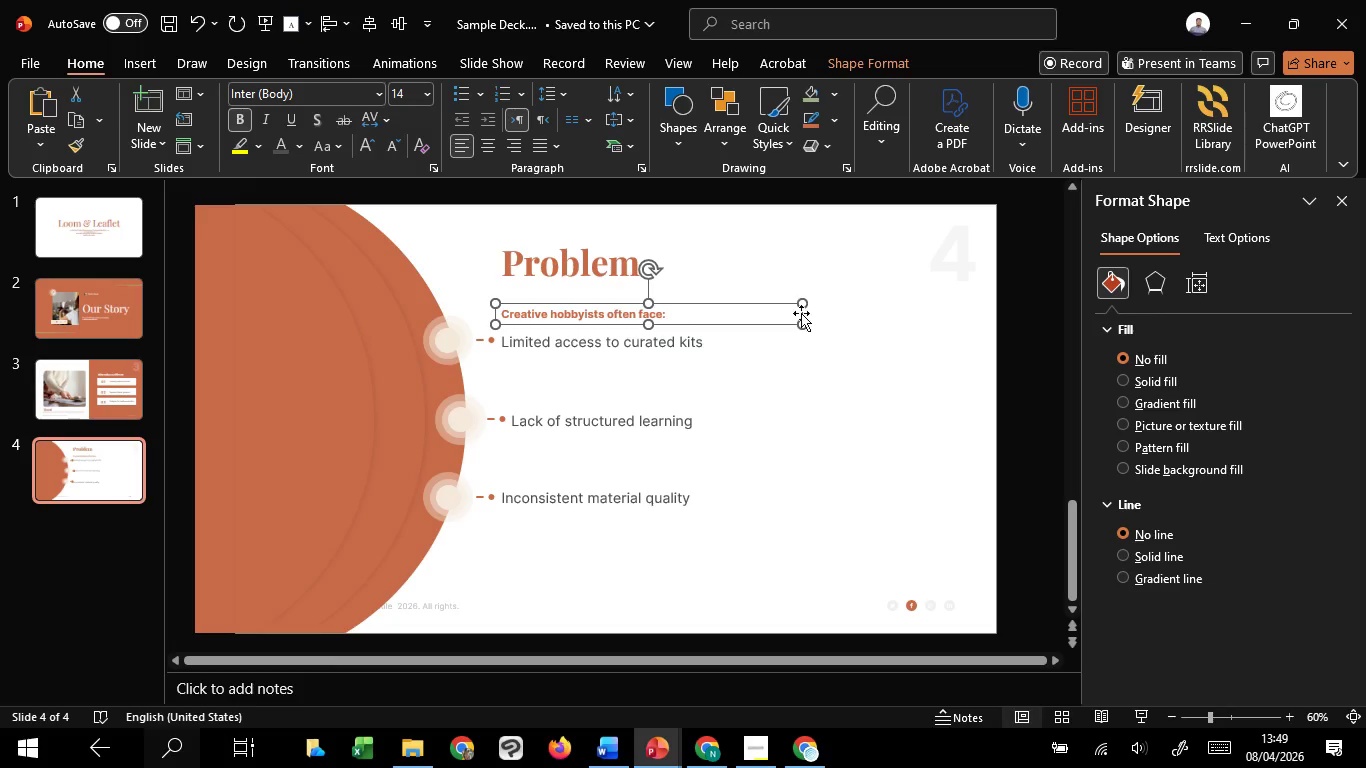 
hold_key(key=ControlLeft, duration=0.62)
scroll: coordinate [804, 315], scroll_direction: up, amount: 2.0
 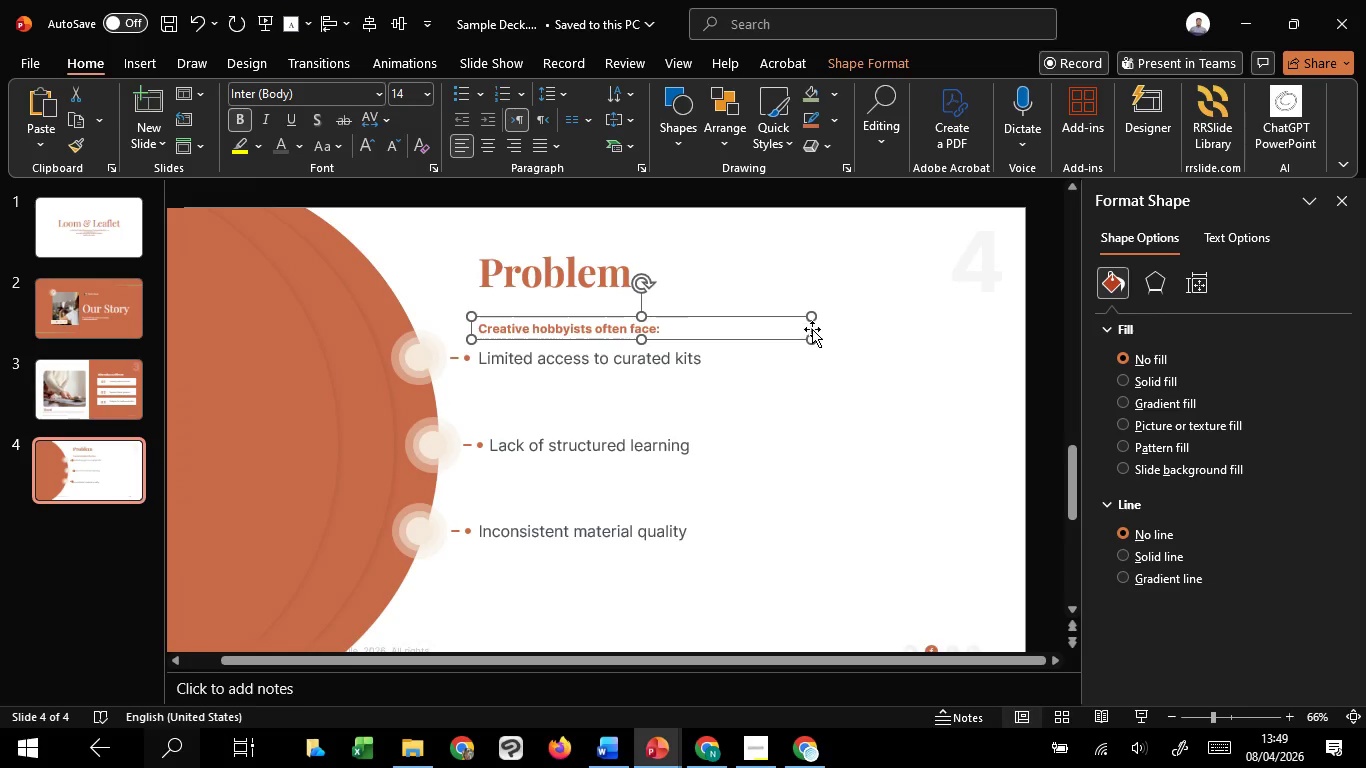 
hold_key(key=ControlLeft, duration=0.48)
scroll: coordinate [813, 329], scroll_direction: up, amount: 3.0
 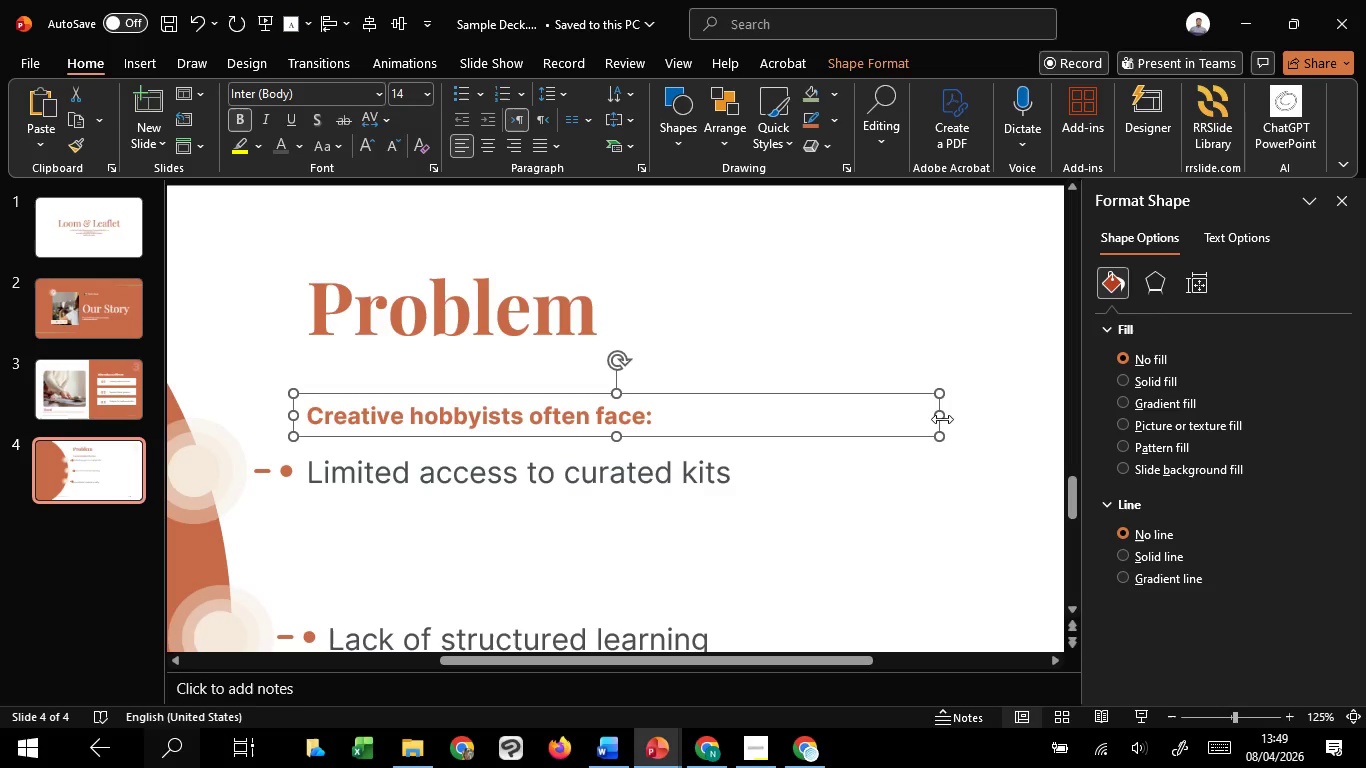 
left_click_drag(start_coordinate=[942, 419], to_coordinate=[679, 424])
 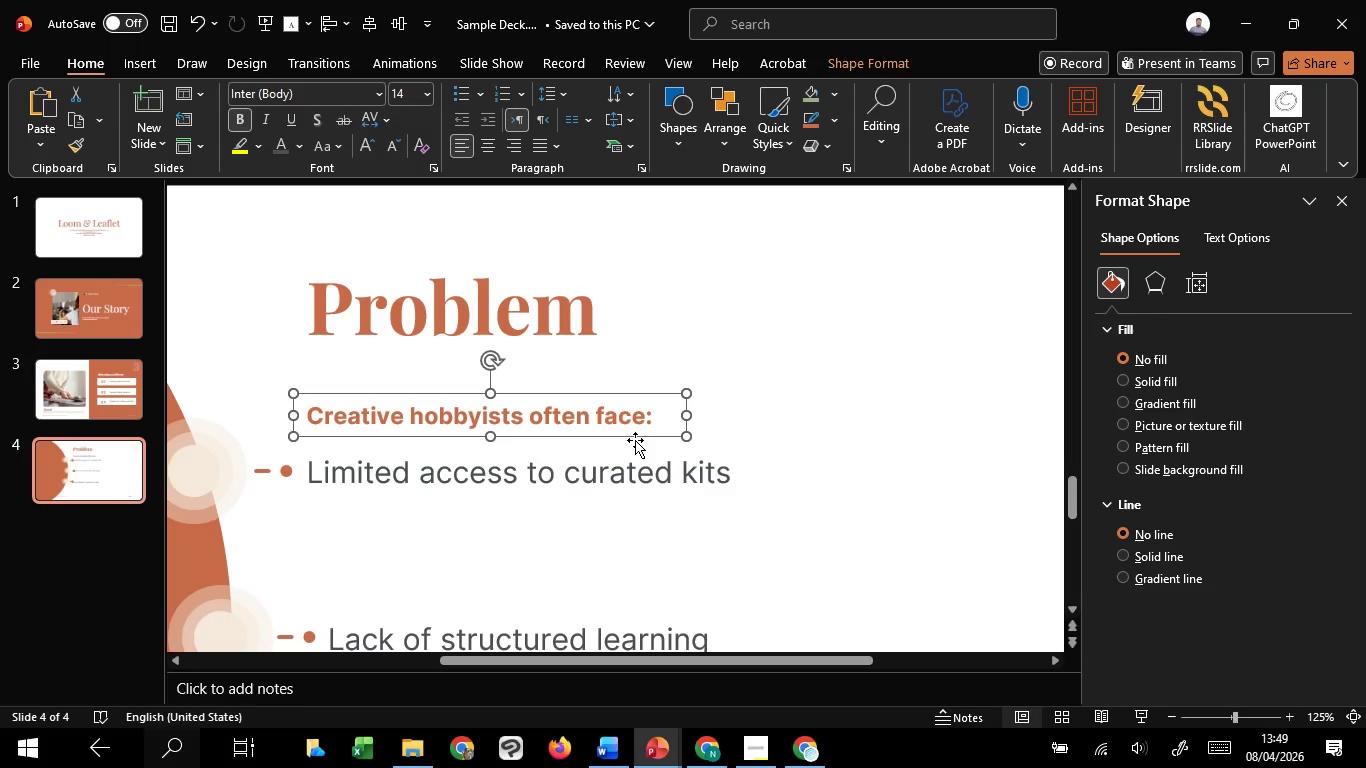 
left_click([635, 440])
 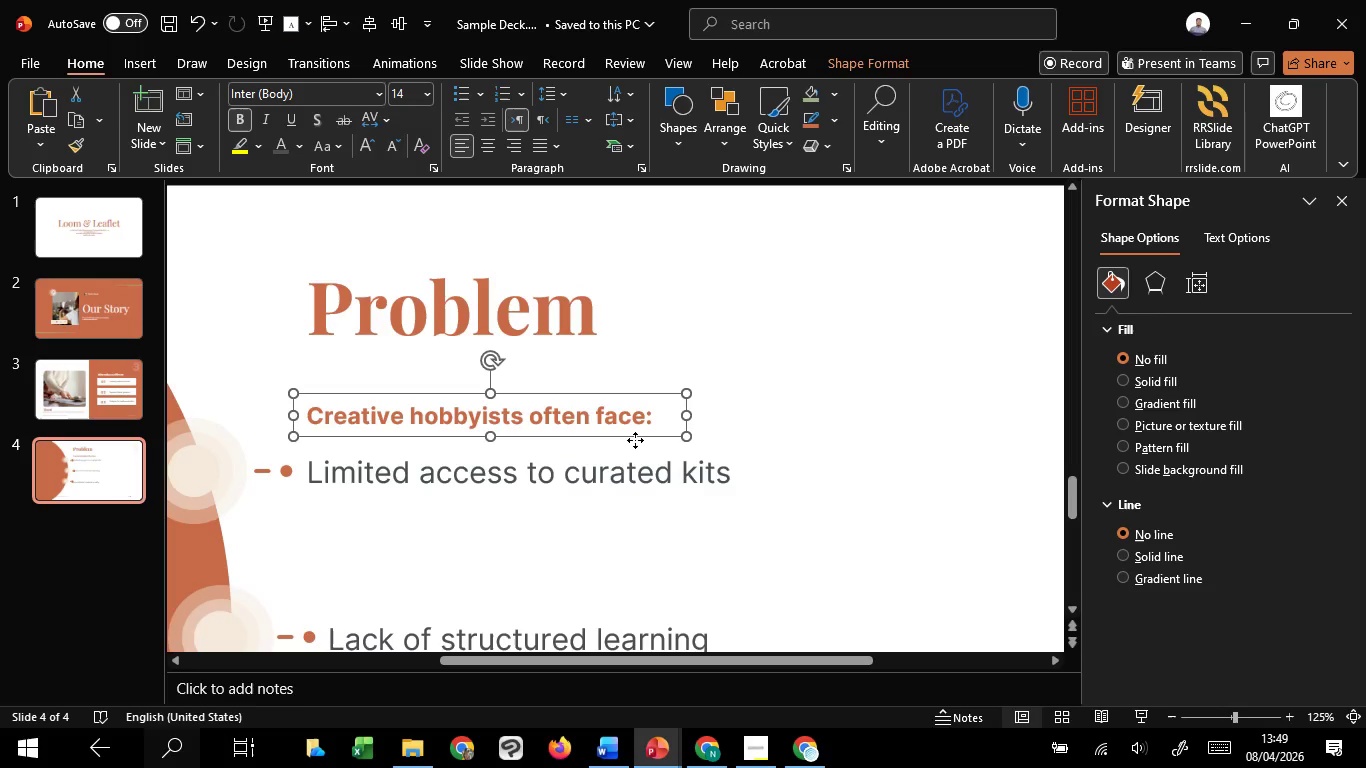 
key(Shift+ShiftLeft)
 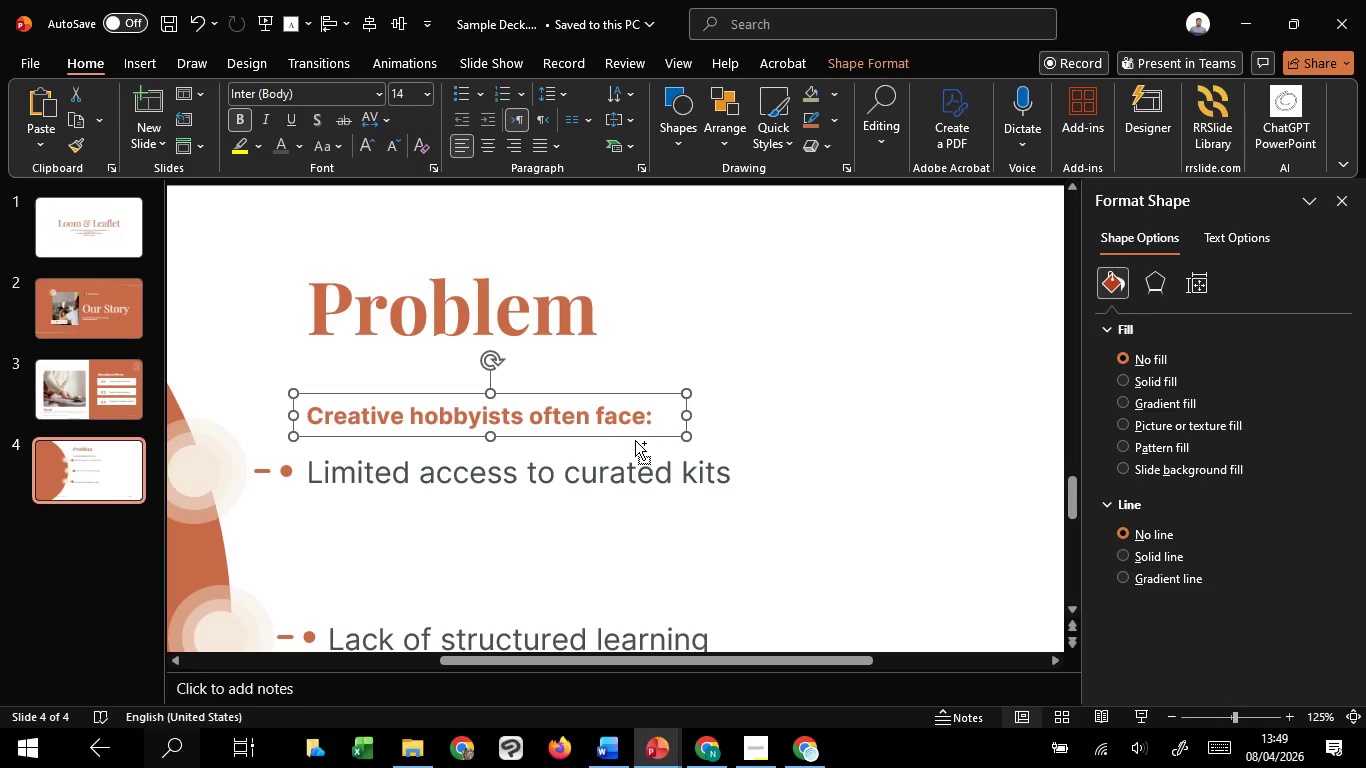 
hold_key(key=ControlLeft, duration=1.52)
scroll: coordinate [654, 434], scroll_direction: down, amount: 3.0
 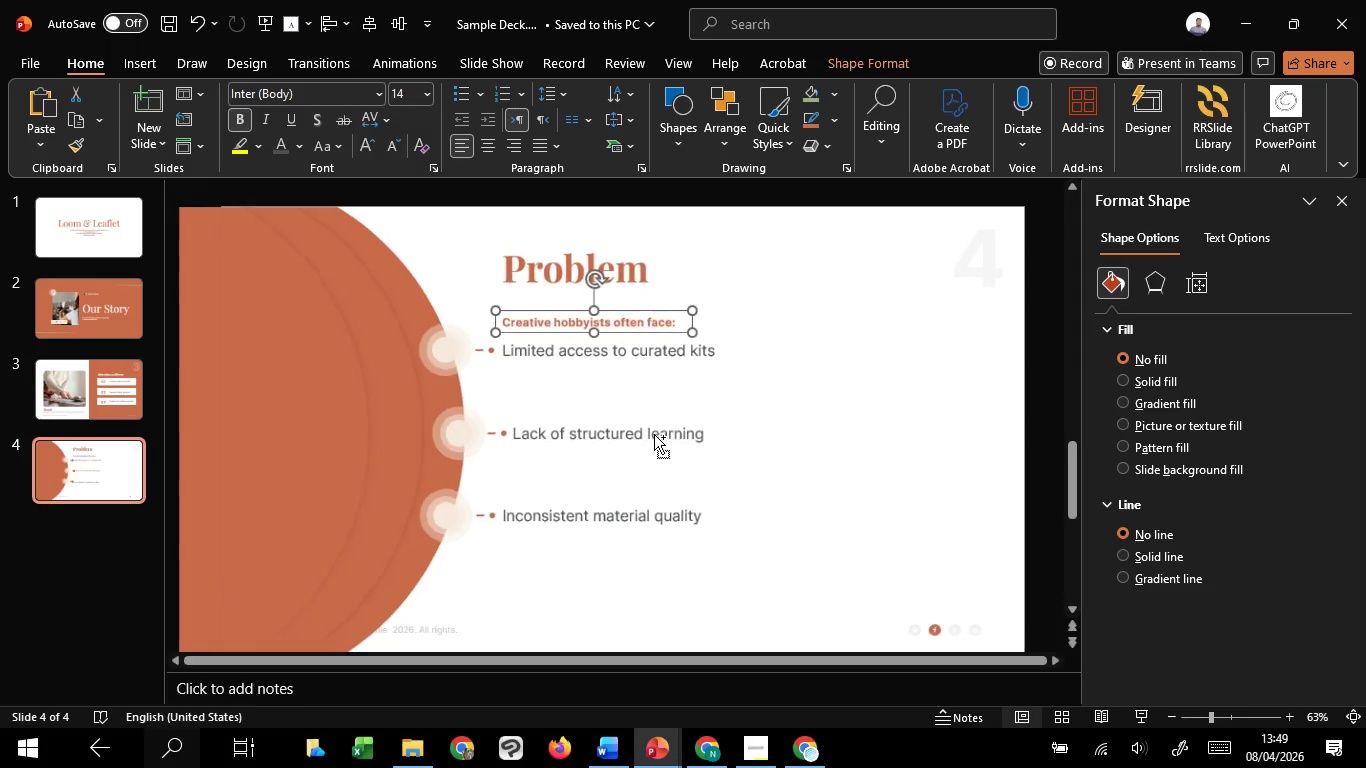 
hold_key(key=ControlLeft, duration=0.77)
 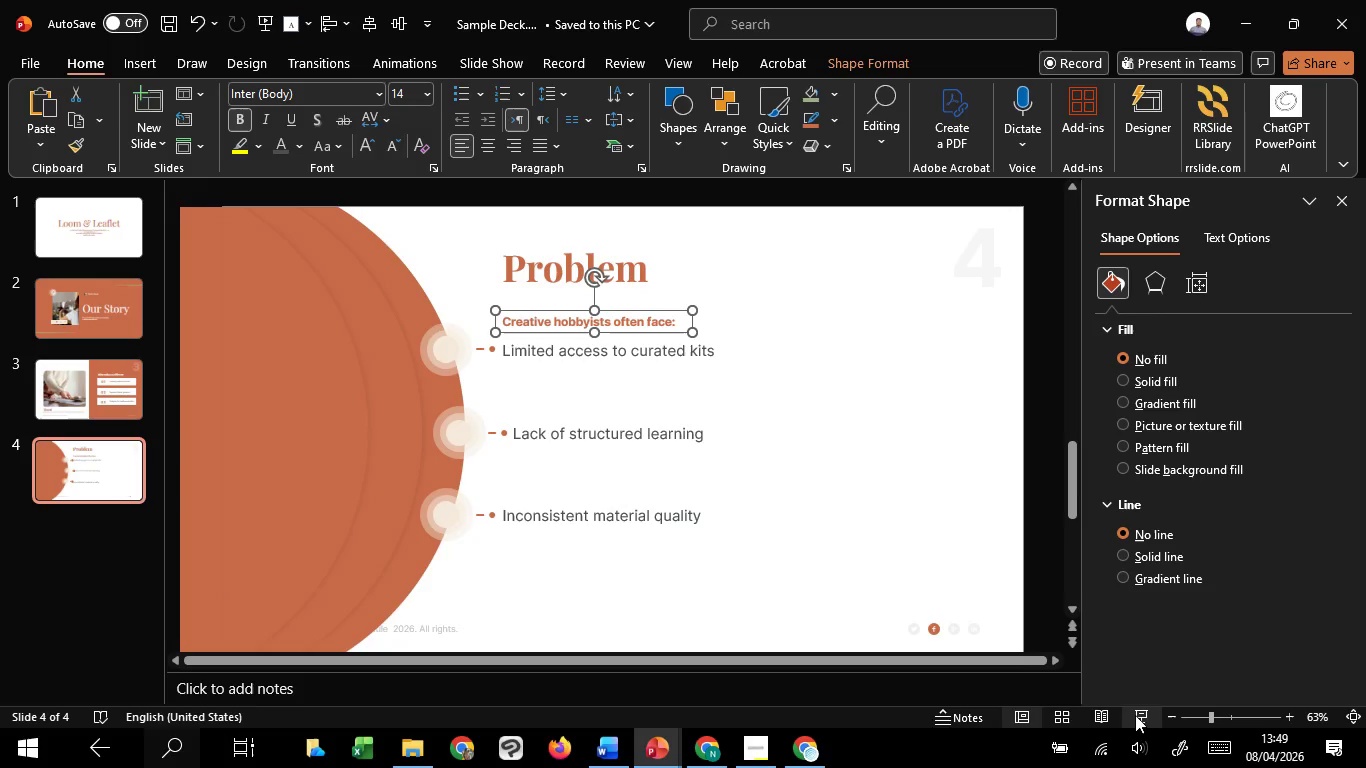 
left_click([1135, 715])
 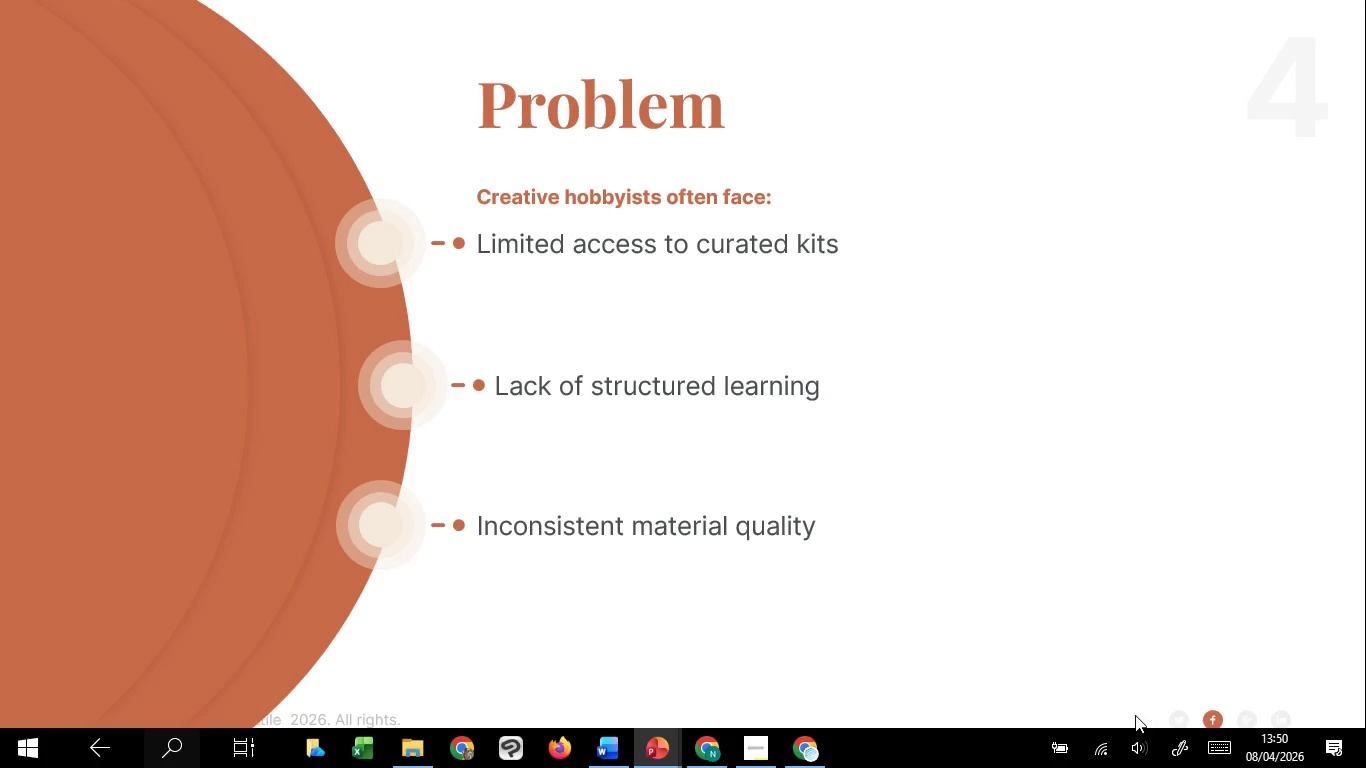 
key(Escape)
 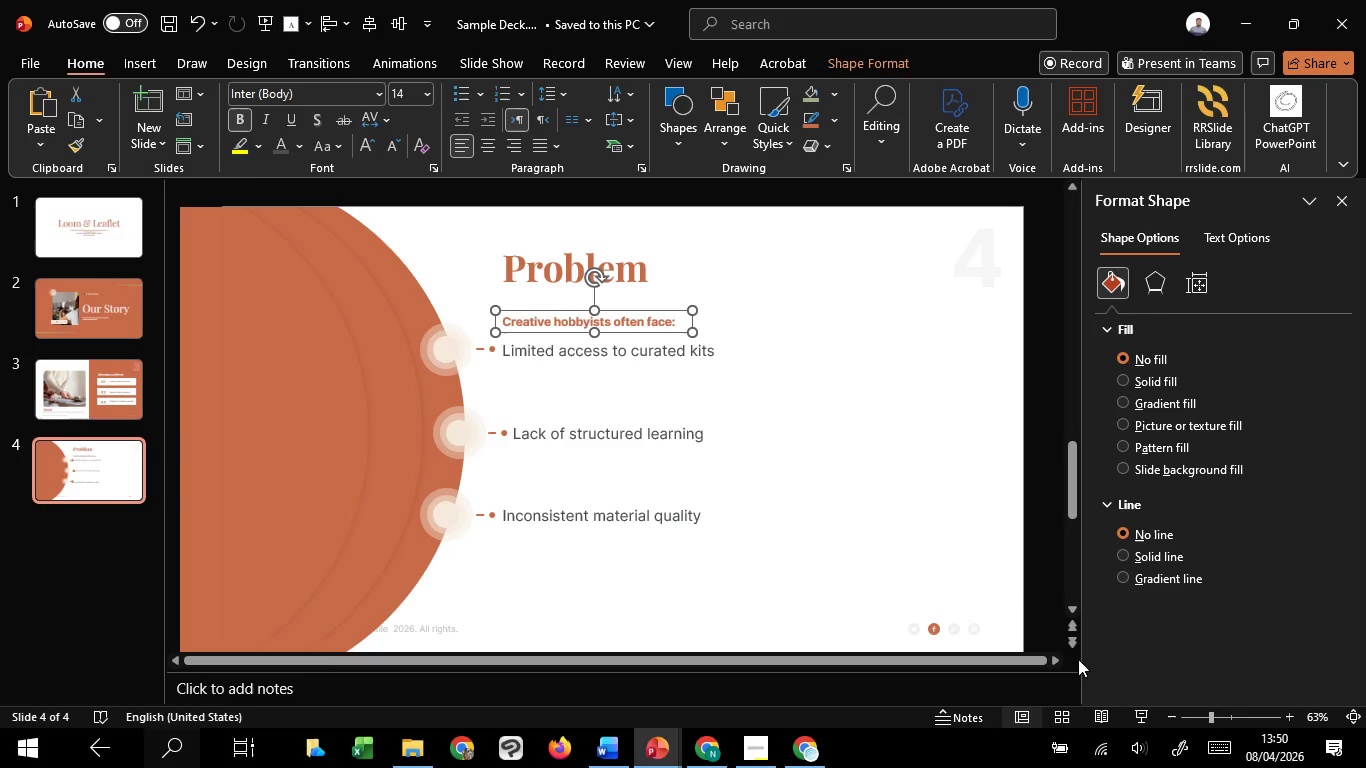 
hold_key(key=ControlLeft, duration=0.45)
 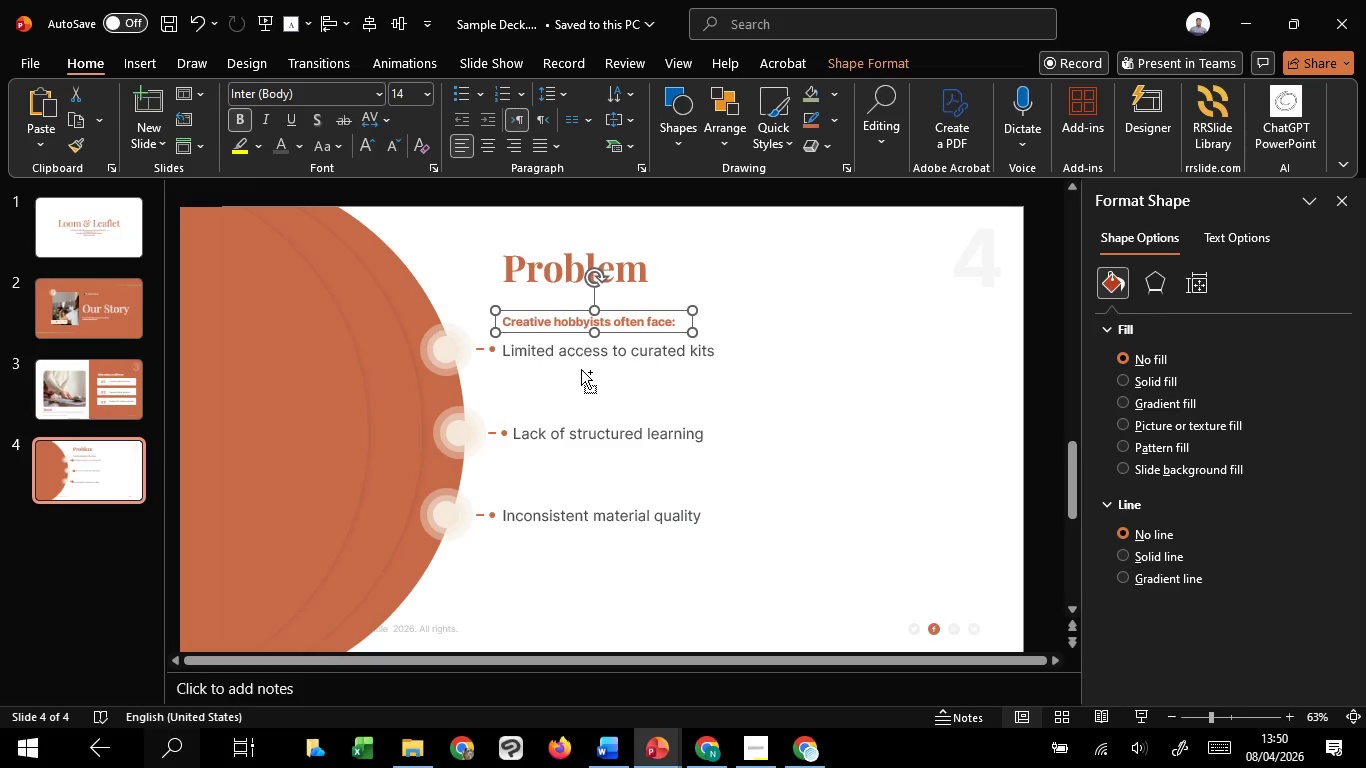 
hold_key(key=ControlLeft, duration=0.36)
 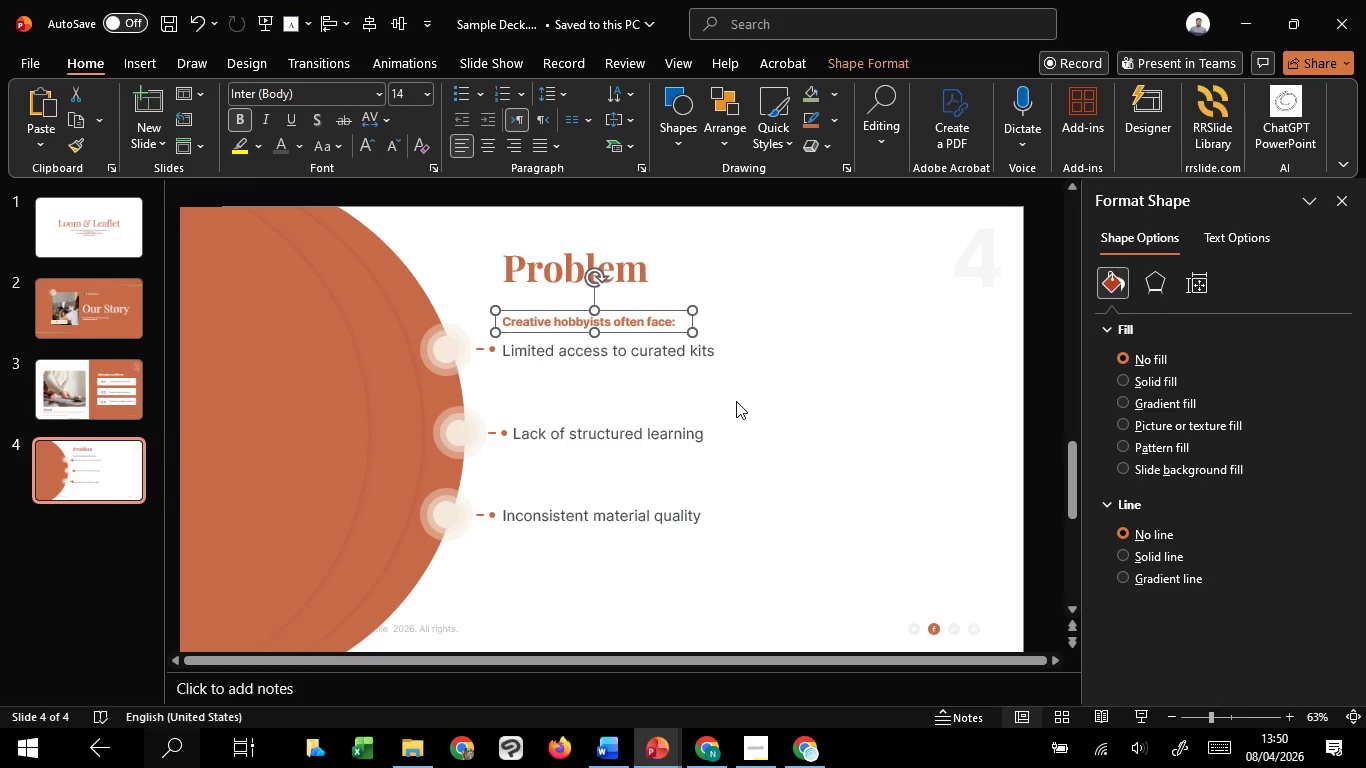 
key(Shift+ShiftLeft)
 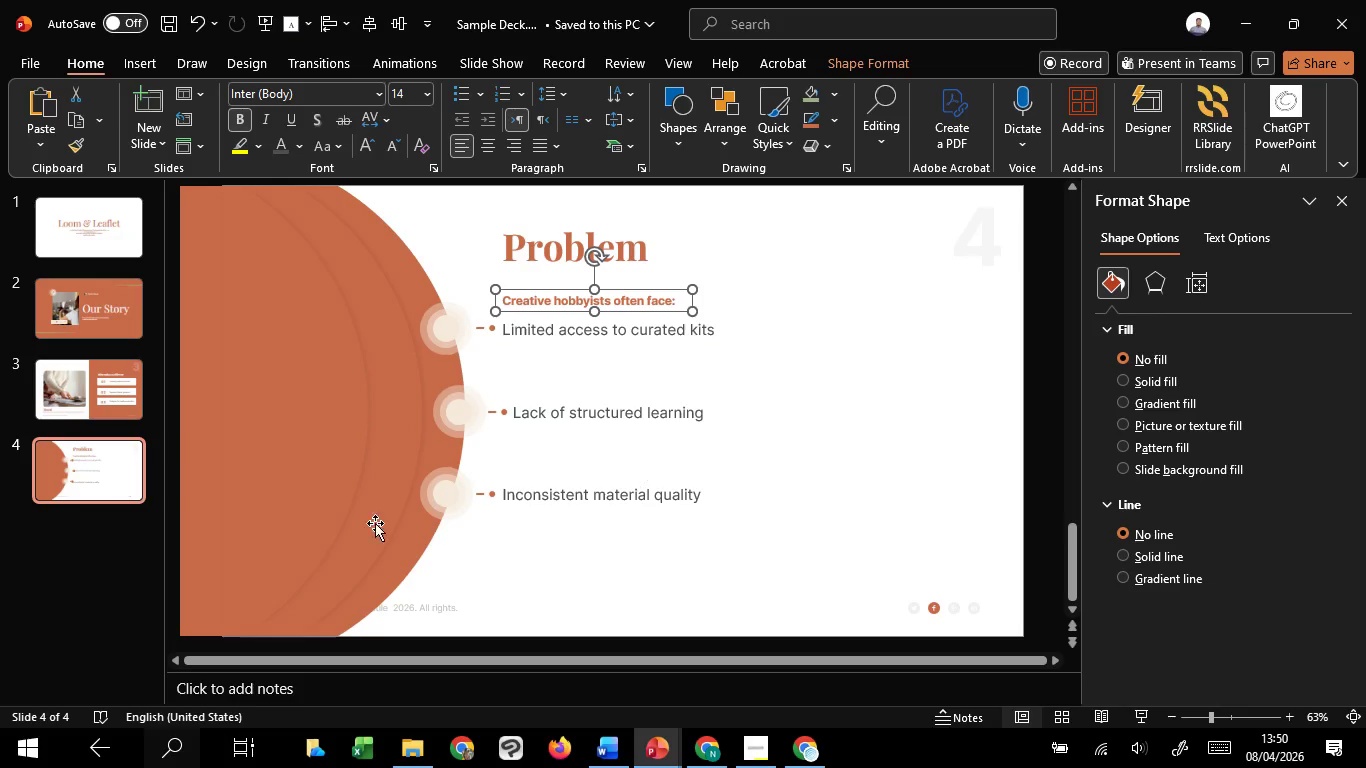 
key(Shift+ShiftLeft)
 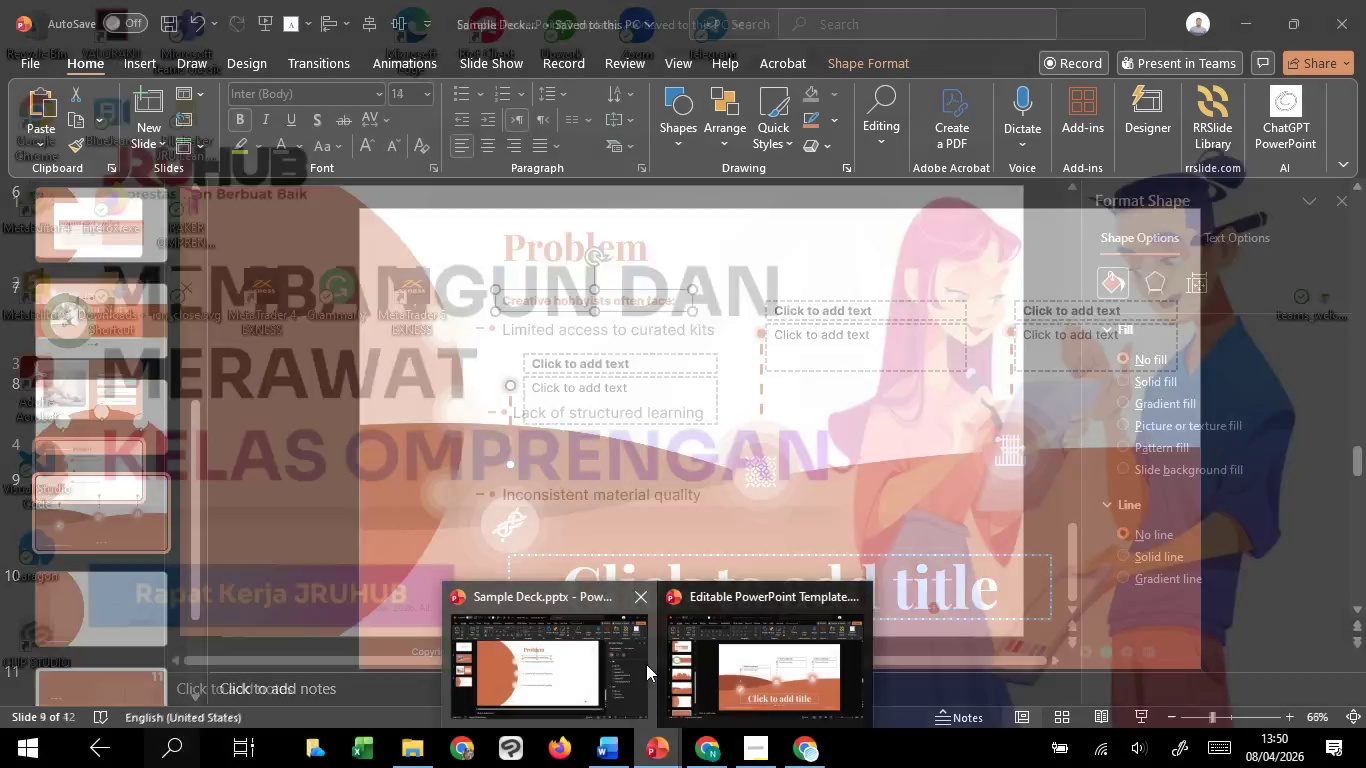 
scroll: coordinate [745, 424], scroll_direction: down, amount: 6.0
 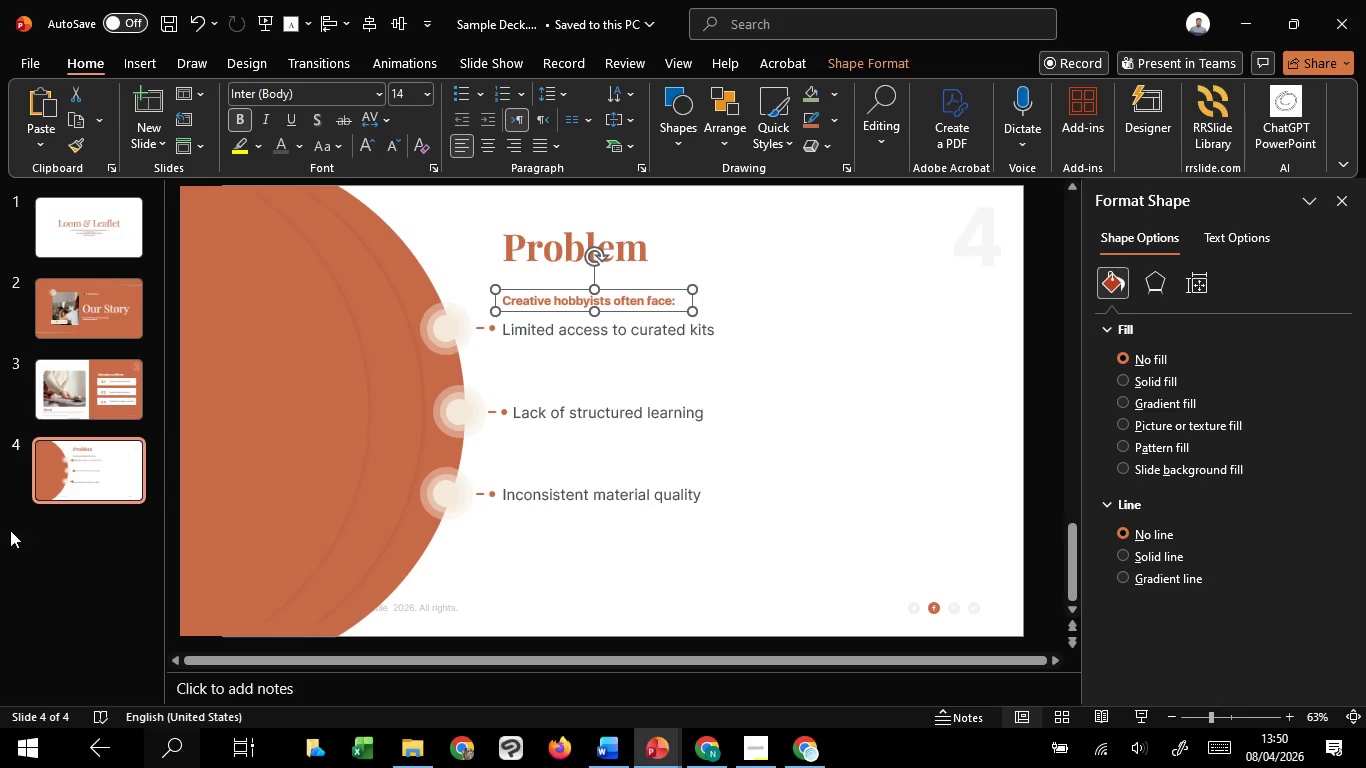 
left_click([699, 649])
 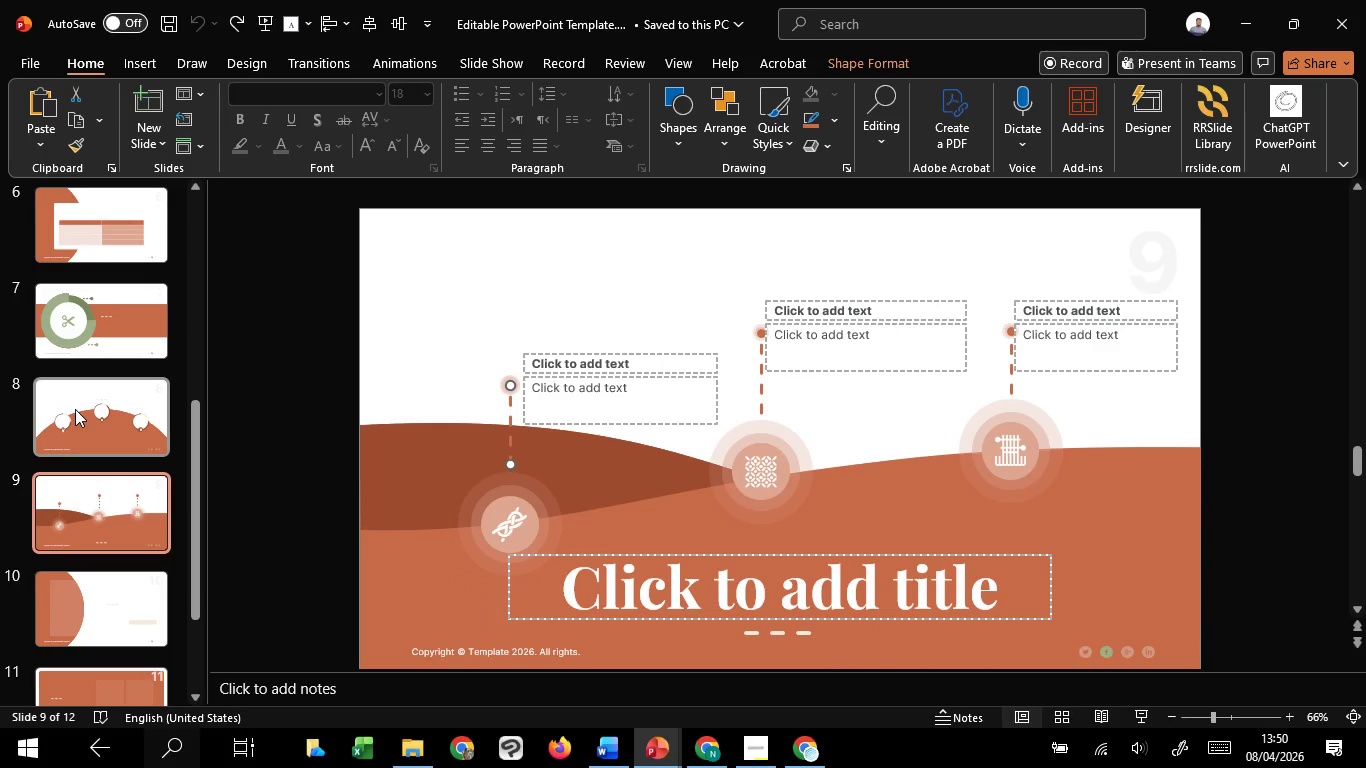 
left_click([75, 409])
 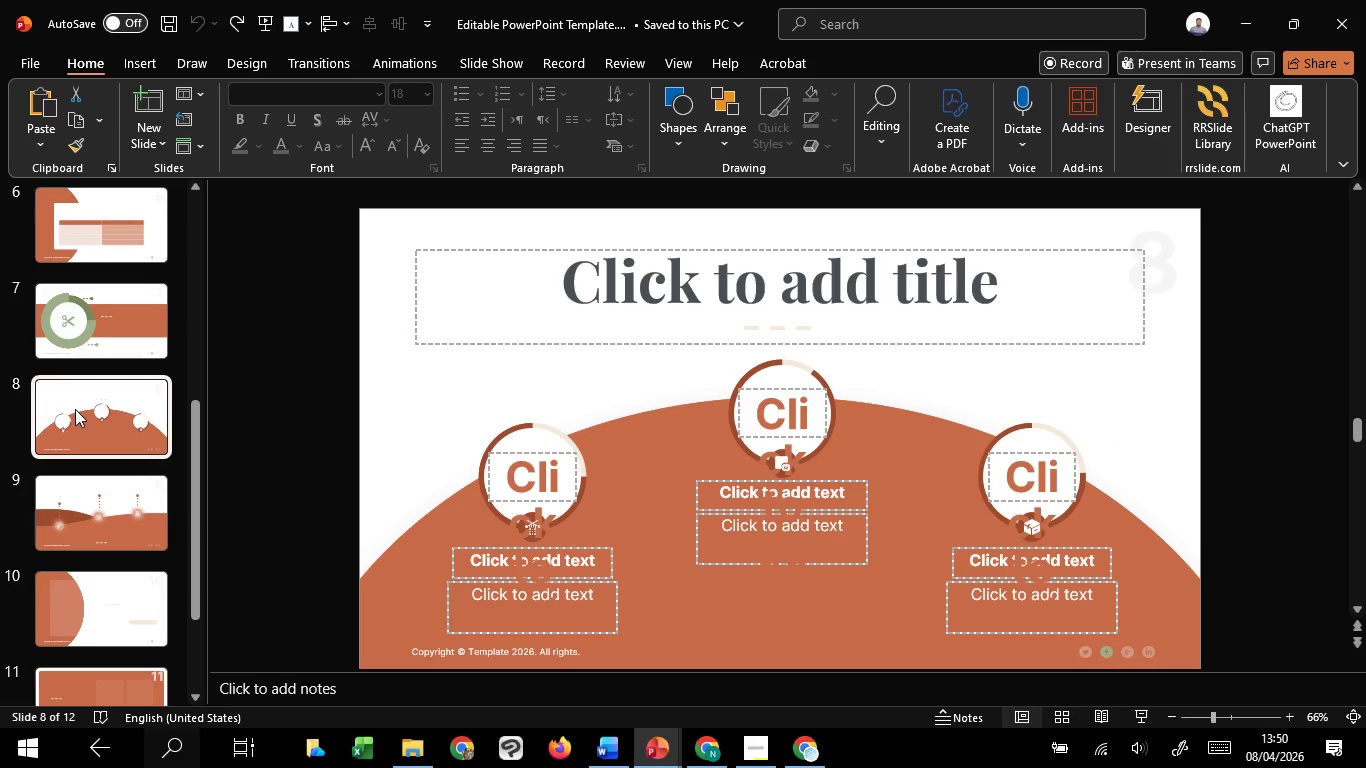 
key(Control+C)
 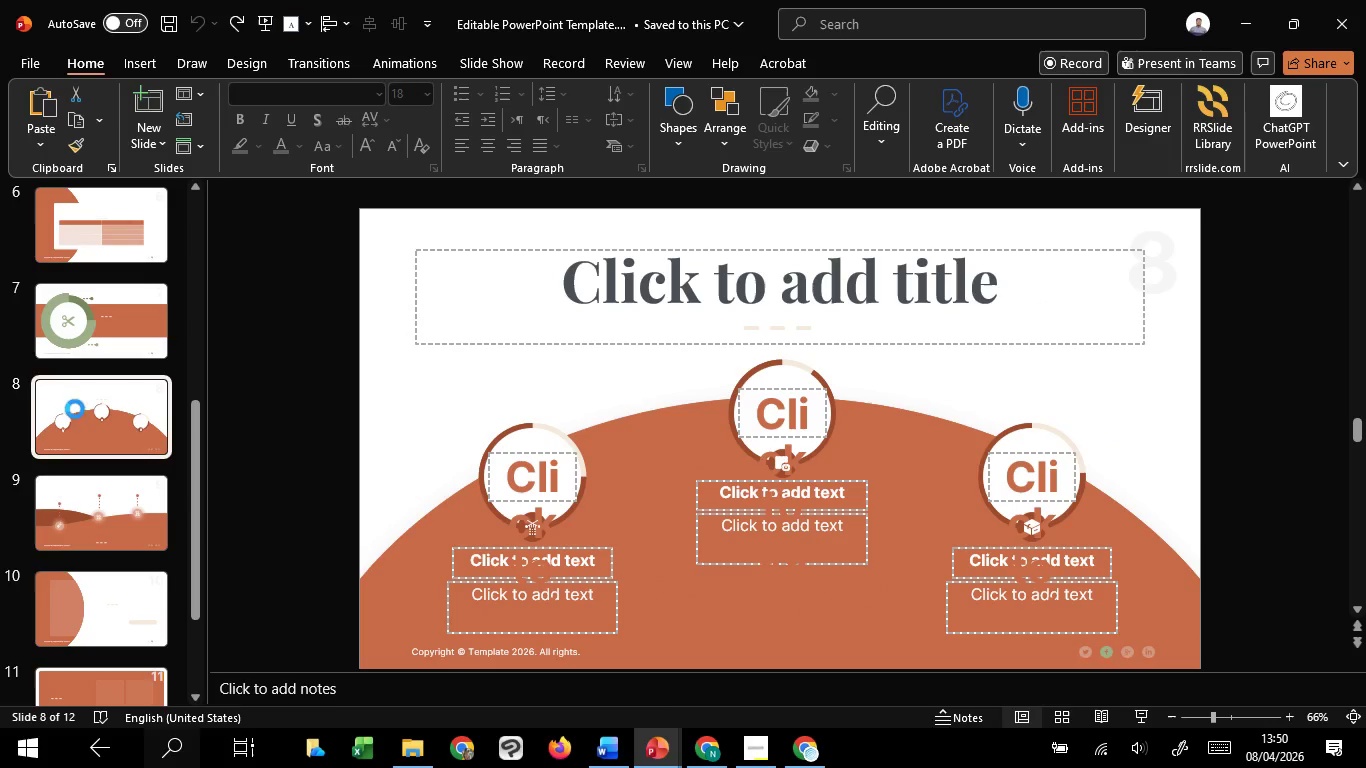 
key(Control+C)
 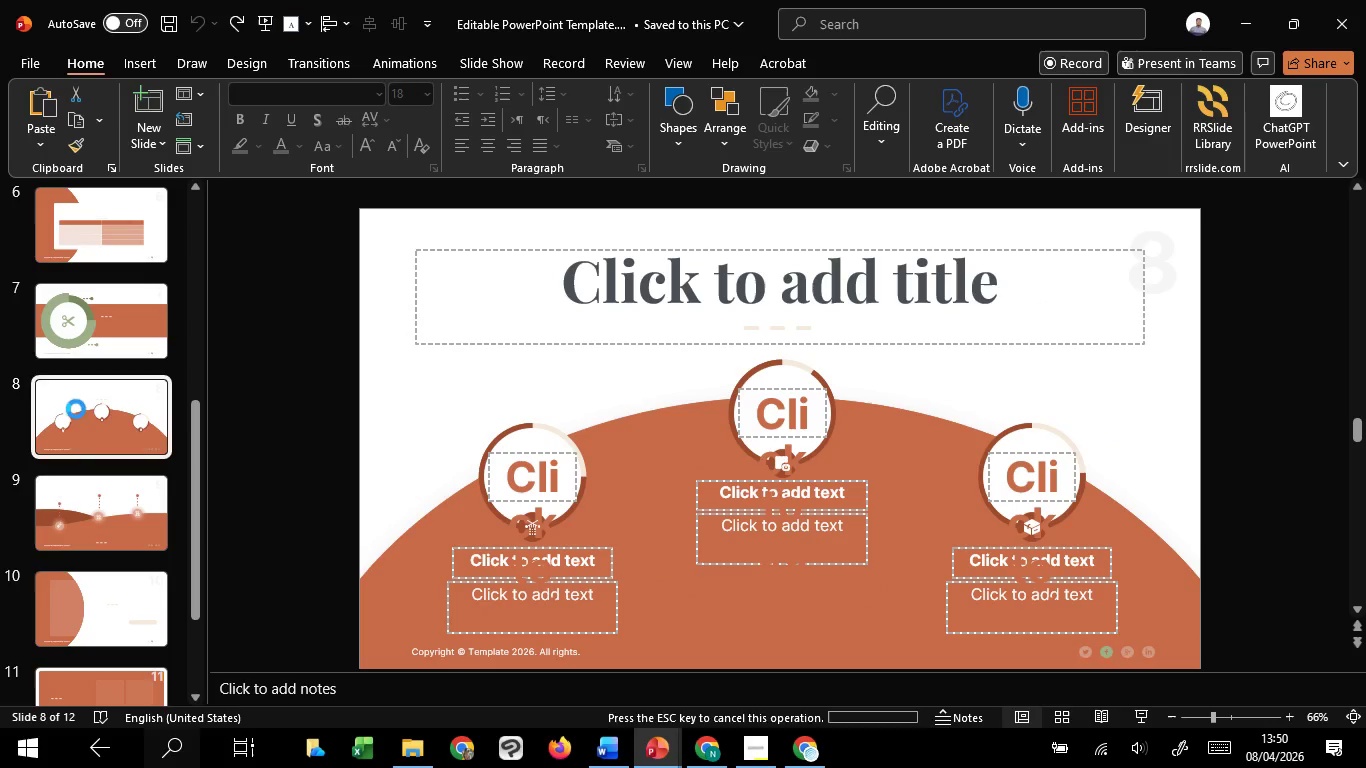 
key(Control+C)
 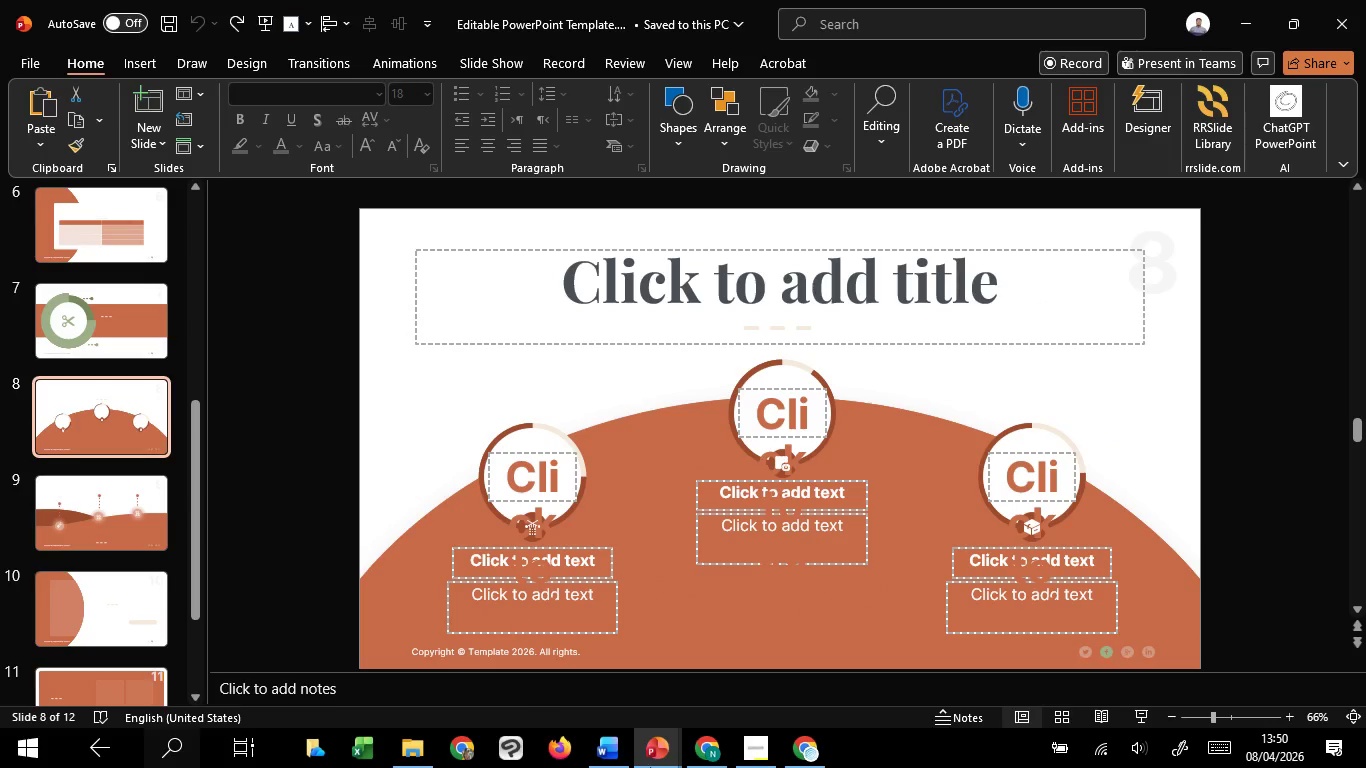 
mouse_move([674, 745])
 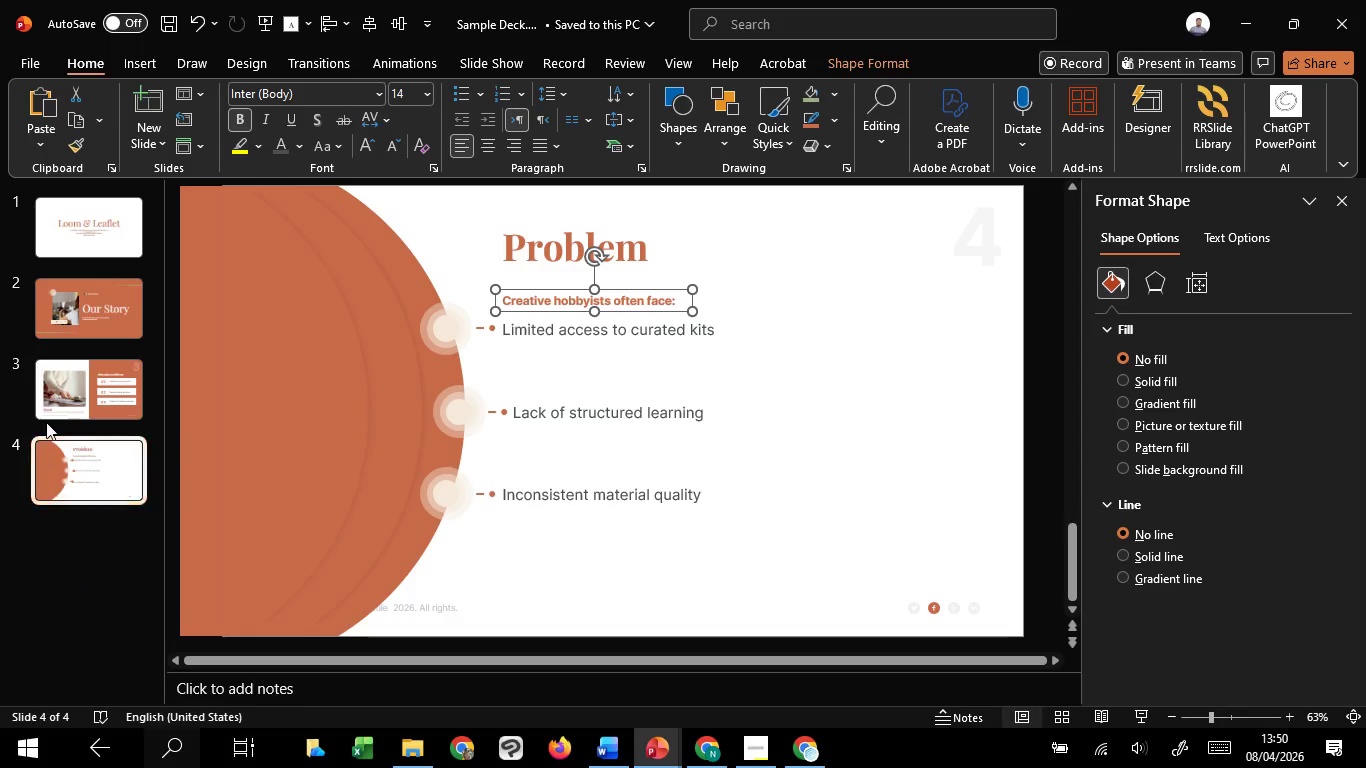 
left_click([62, 374])
 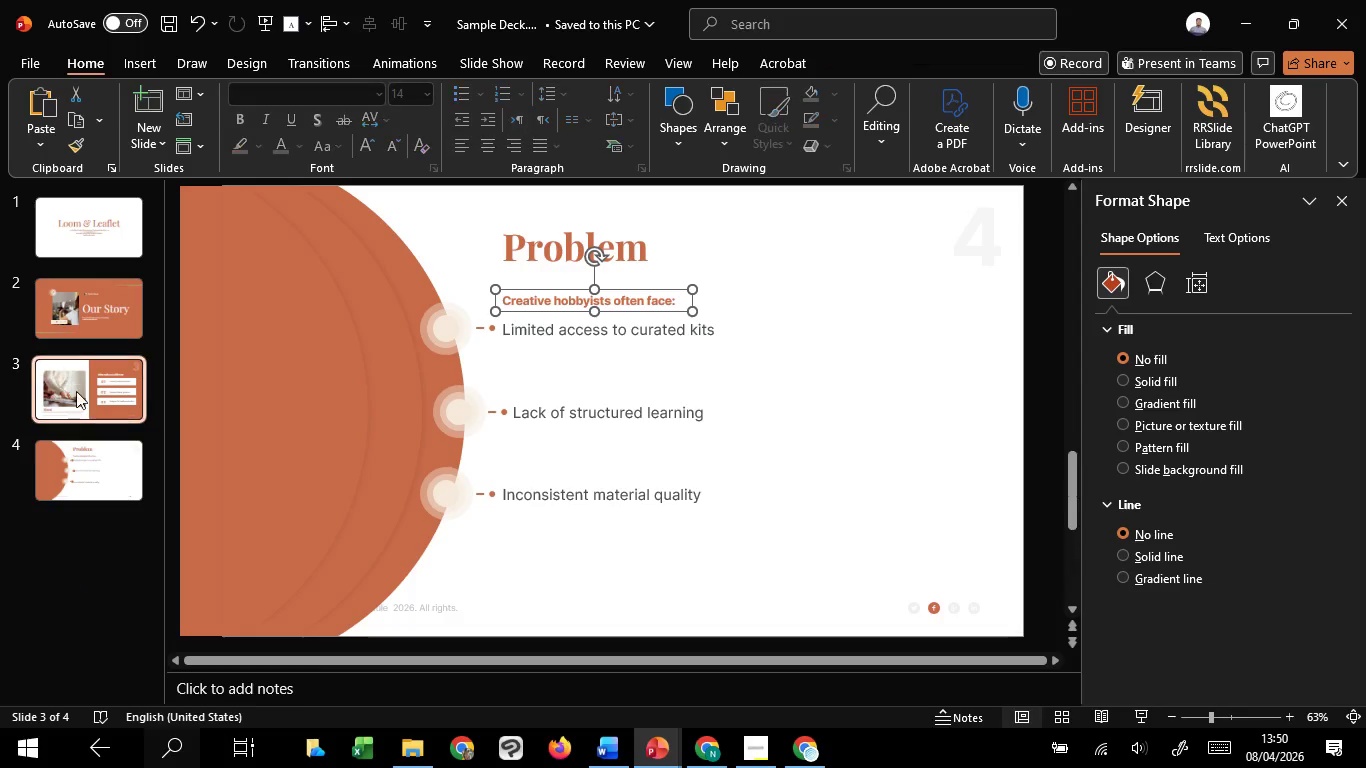 
key(Control+V)
 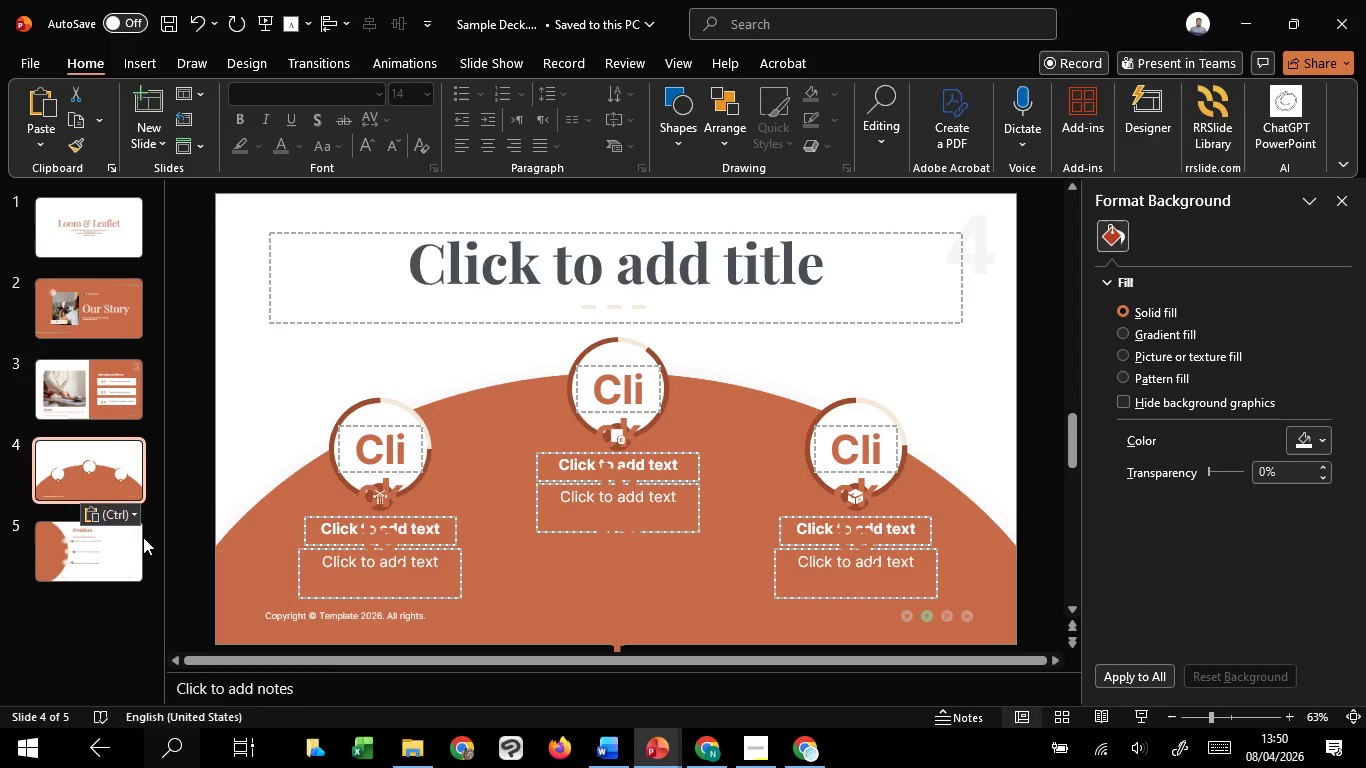 
left_click([118, 549])
 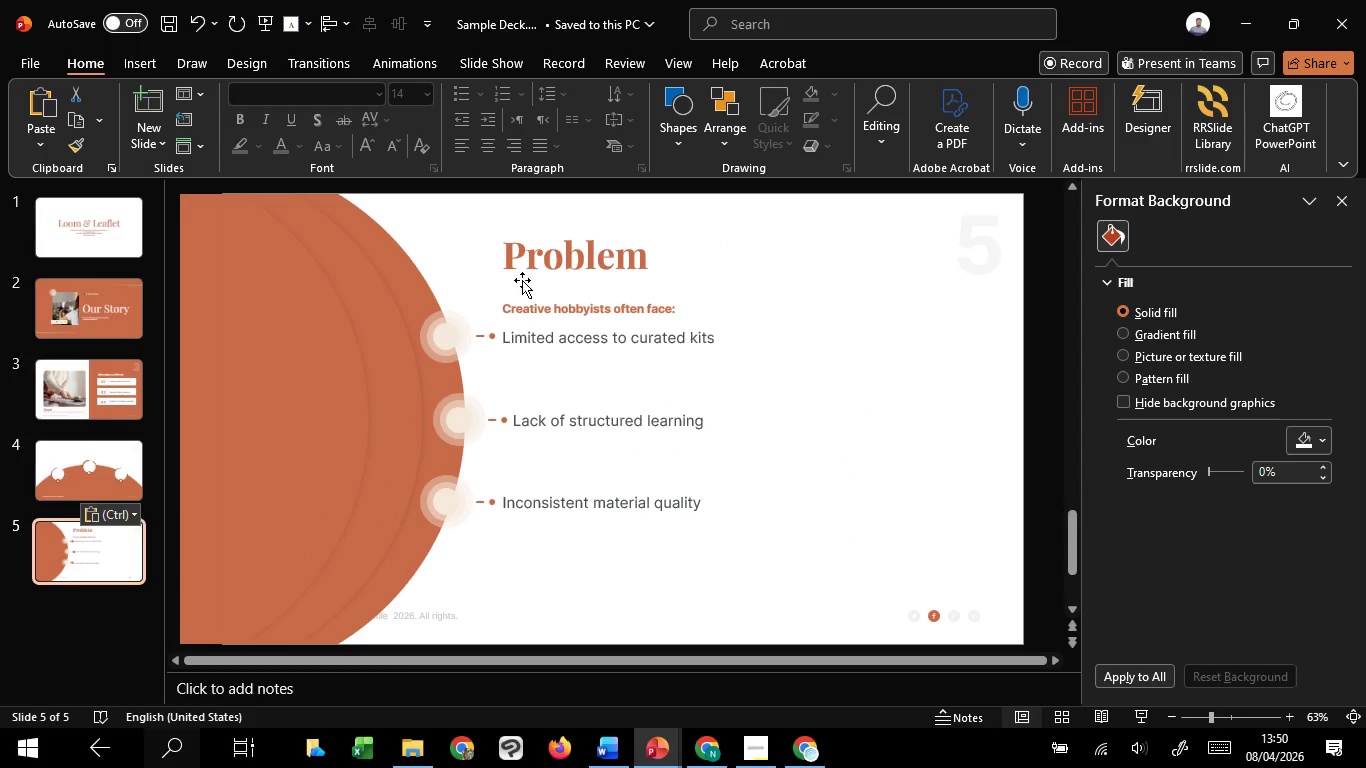 
left_click([523, 274])
 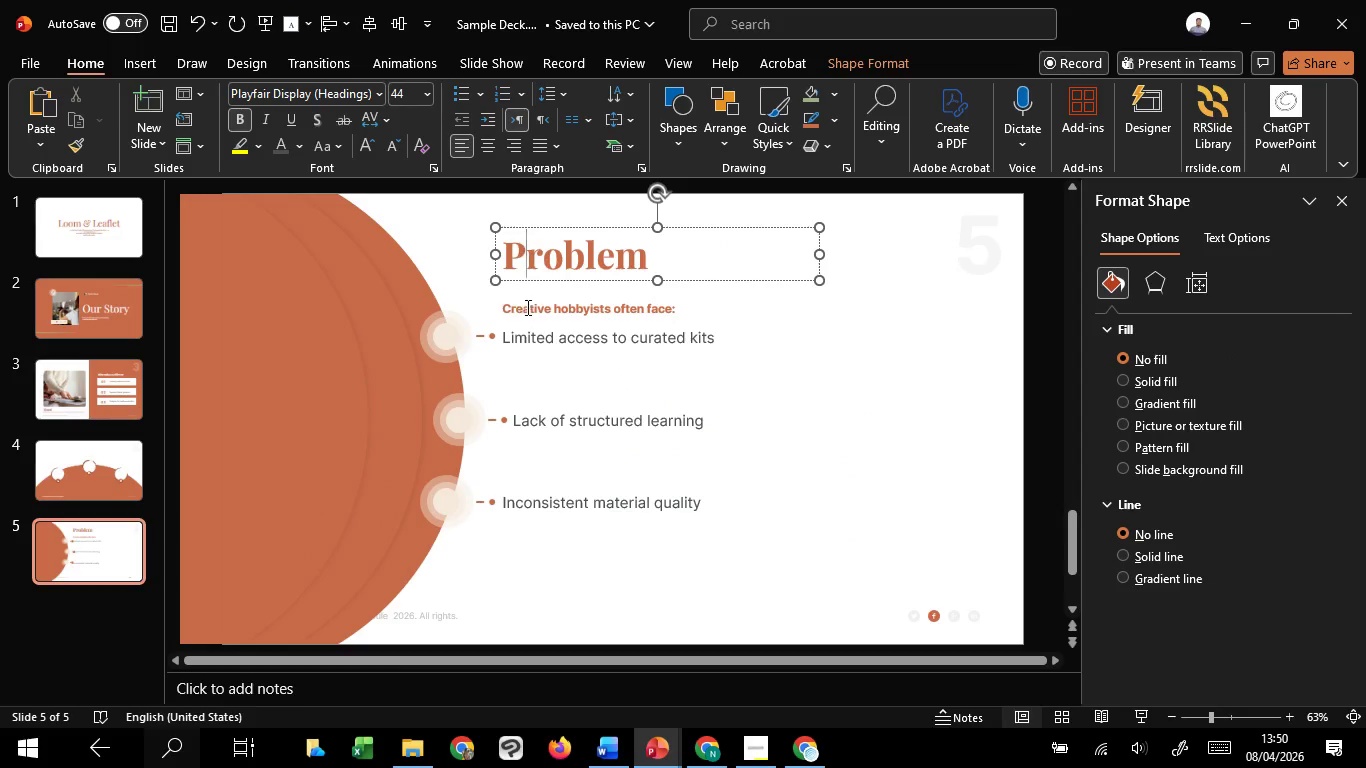 
left_click([526, 308])
 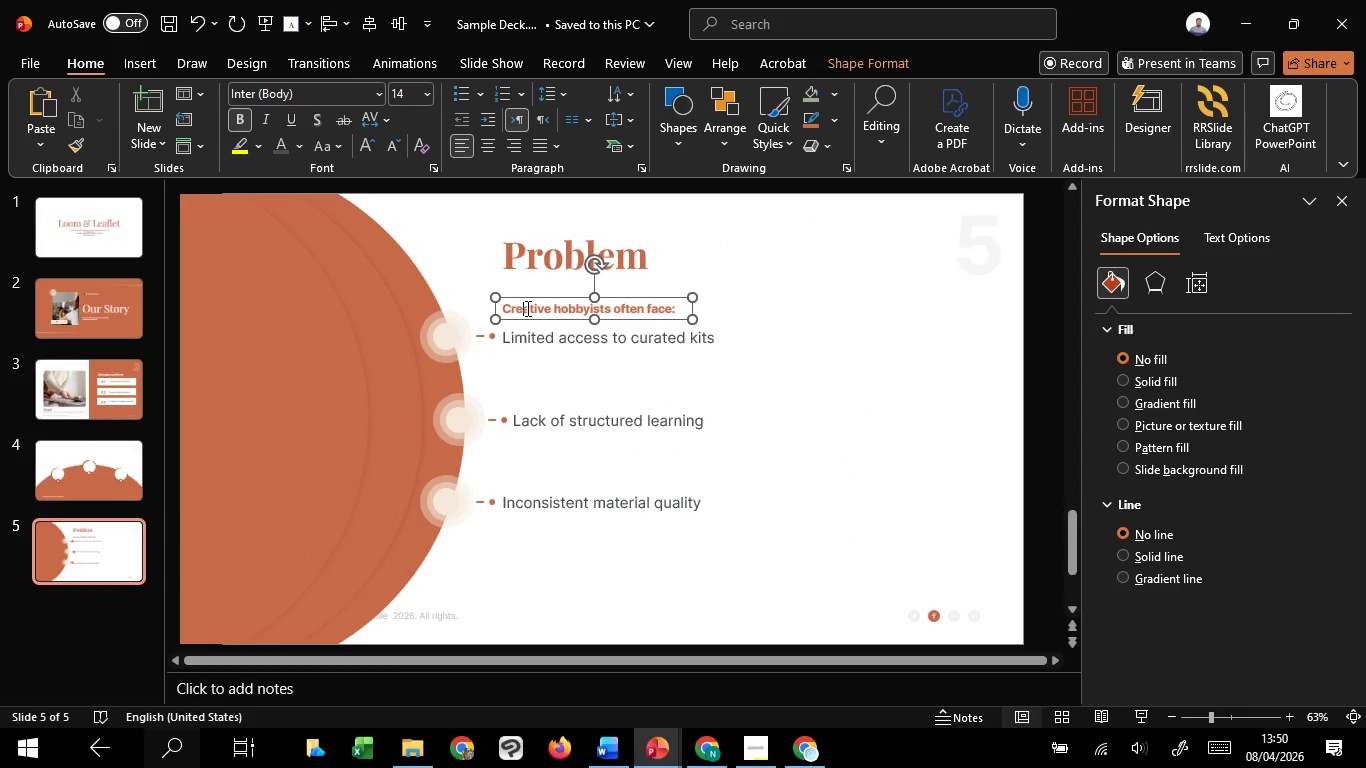 
key(Control+A)
 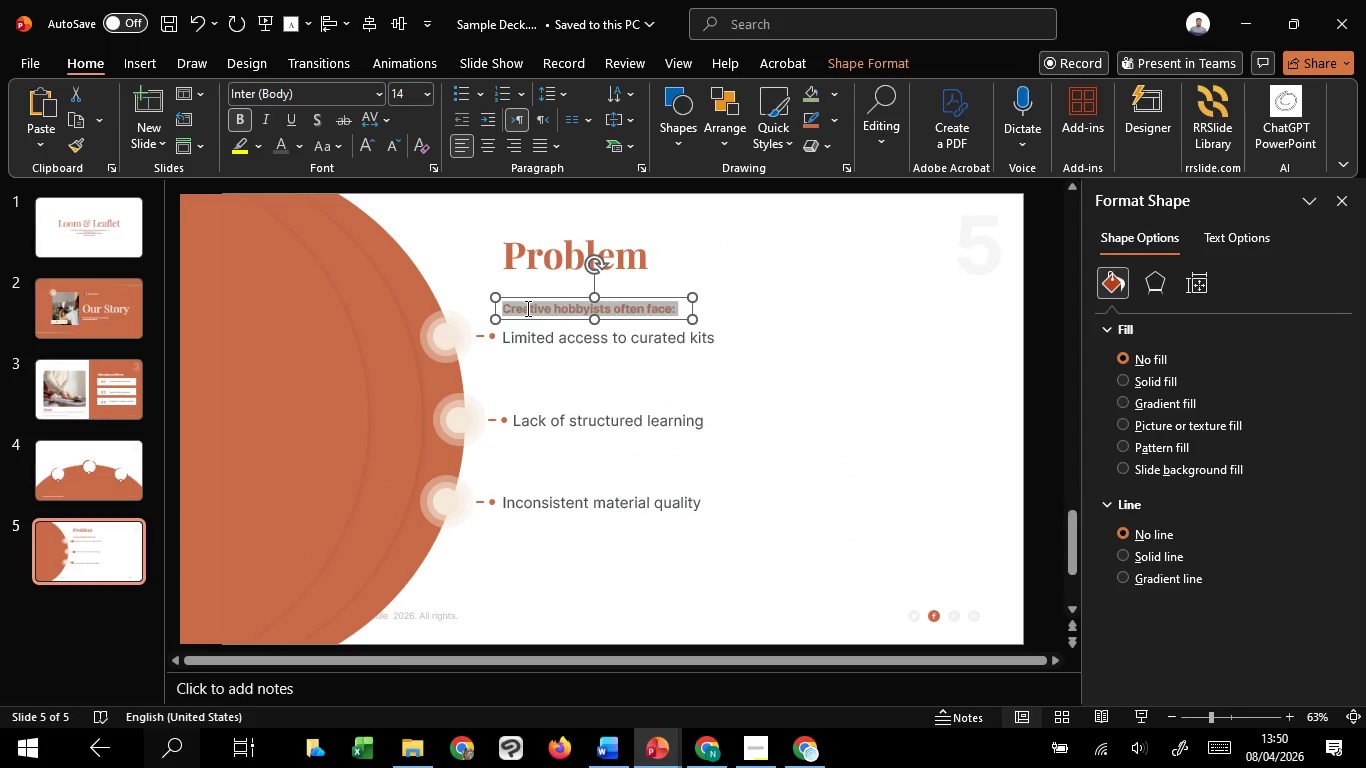 
key(Control+C)
 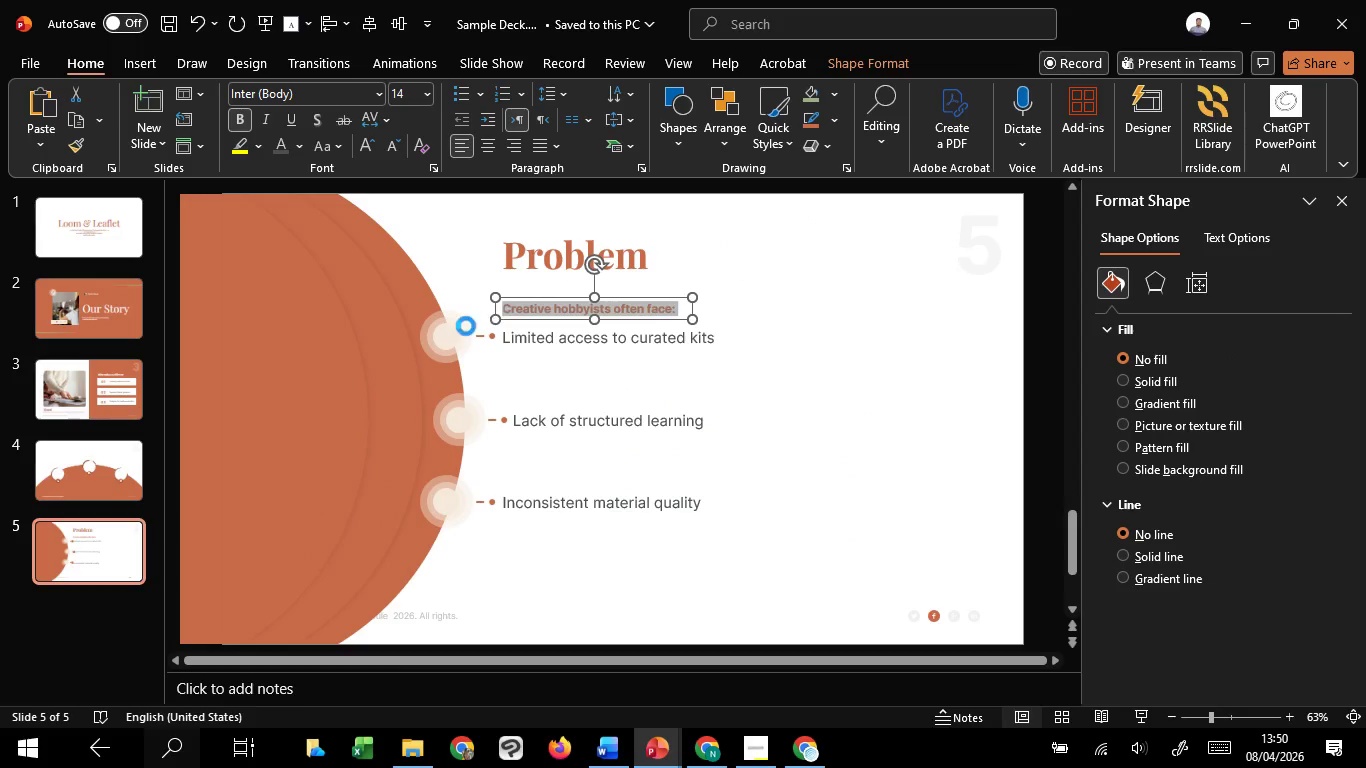 
key(Control+C)
 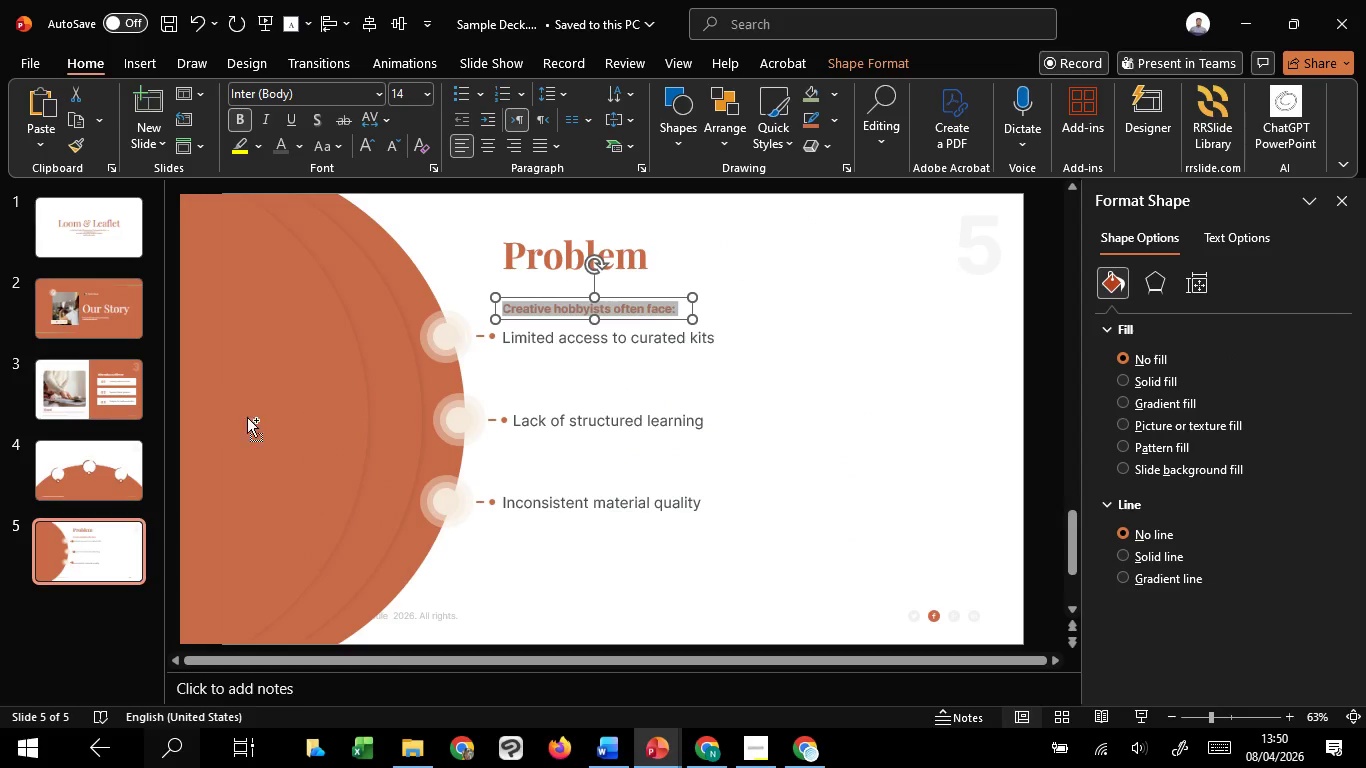 
key(Control+C)
 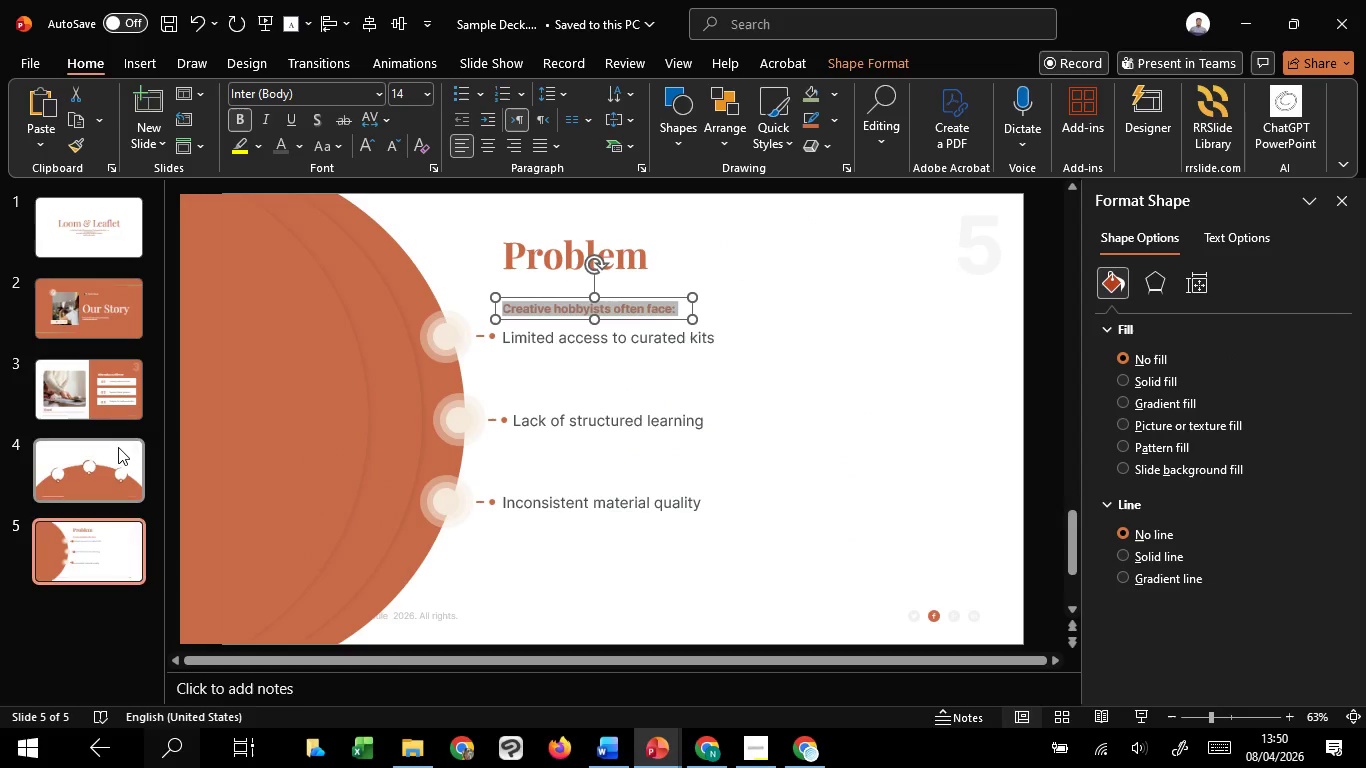 
left_click([118, 447])
 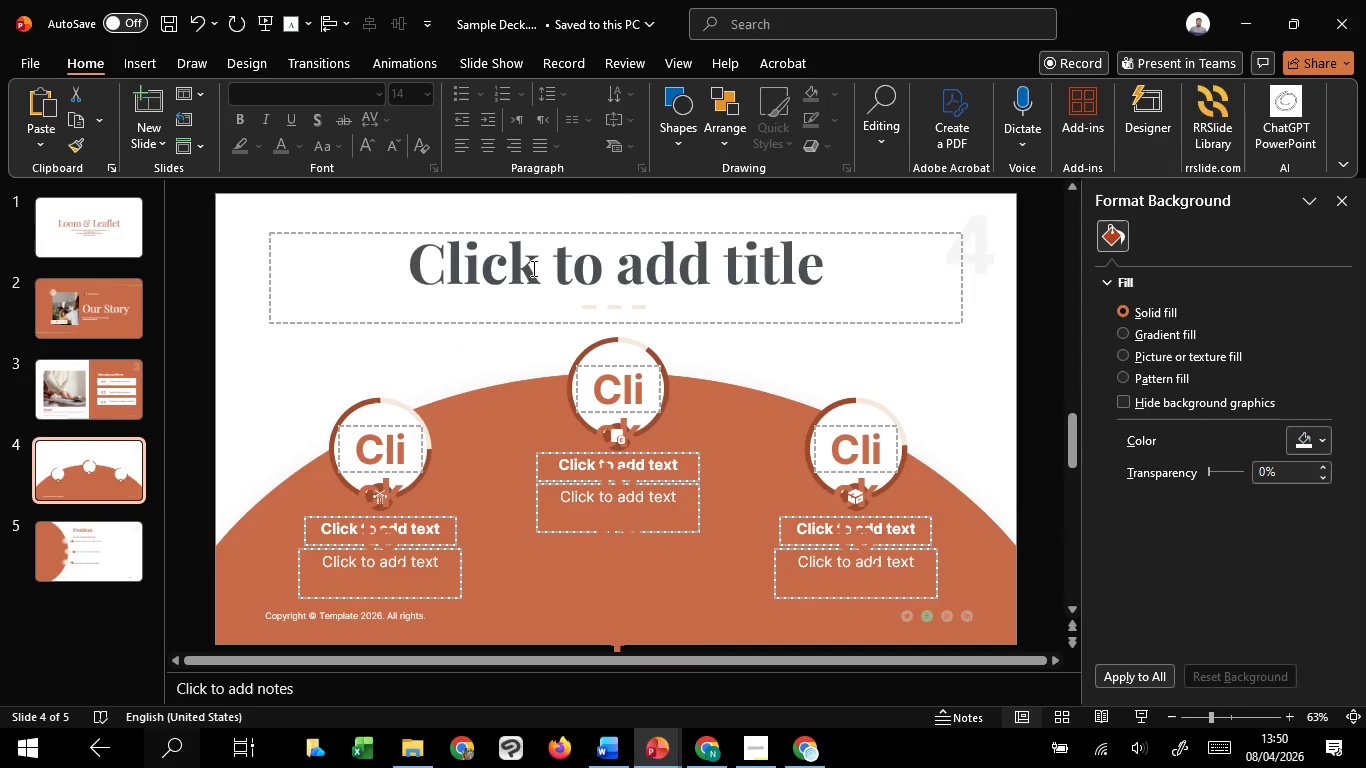 
left_click([532, 268])
 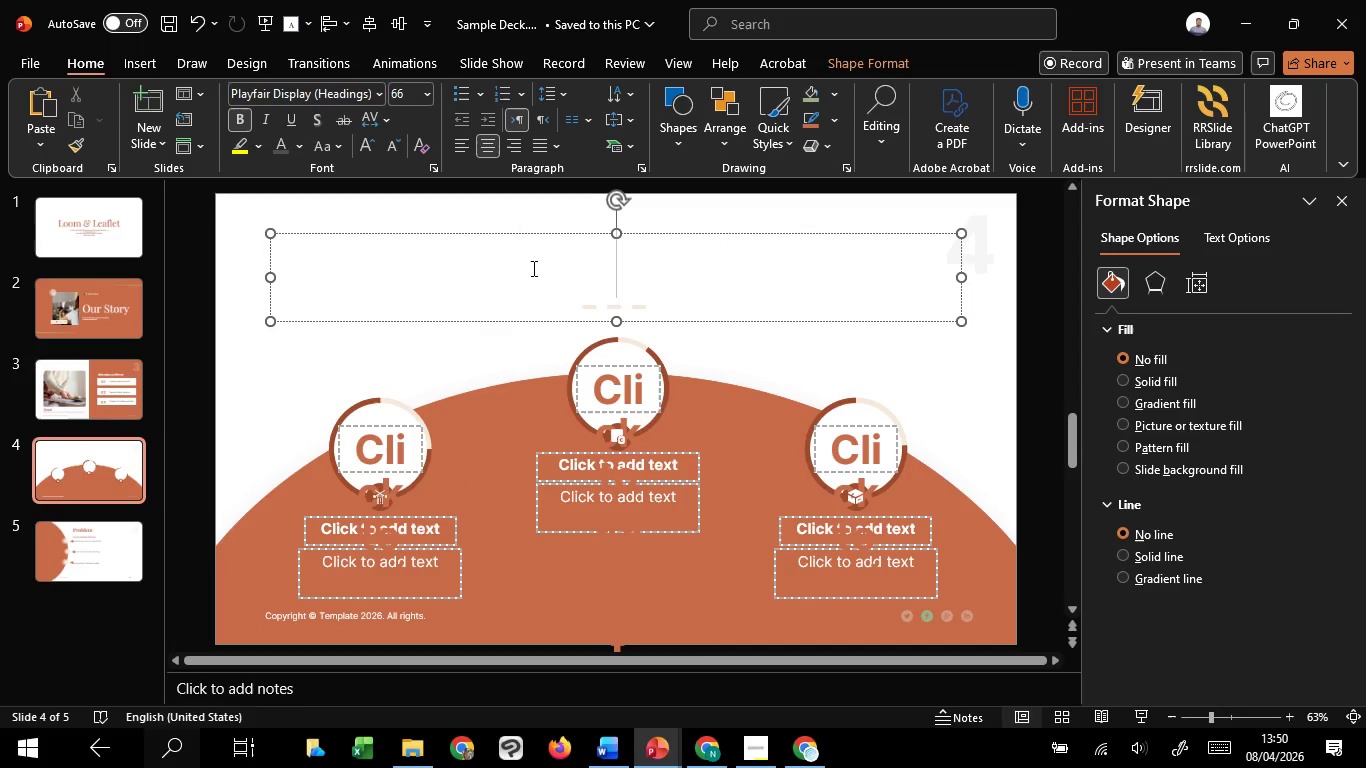 
right_click([532, 268])
 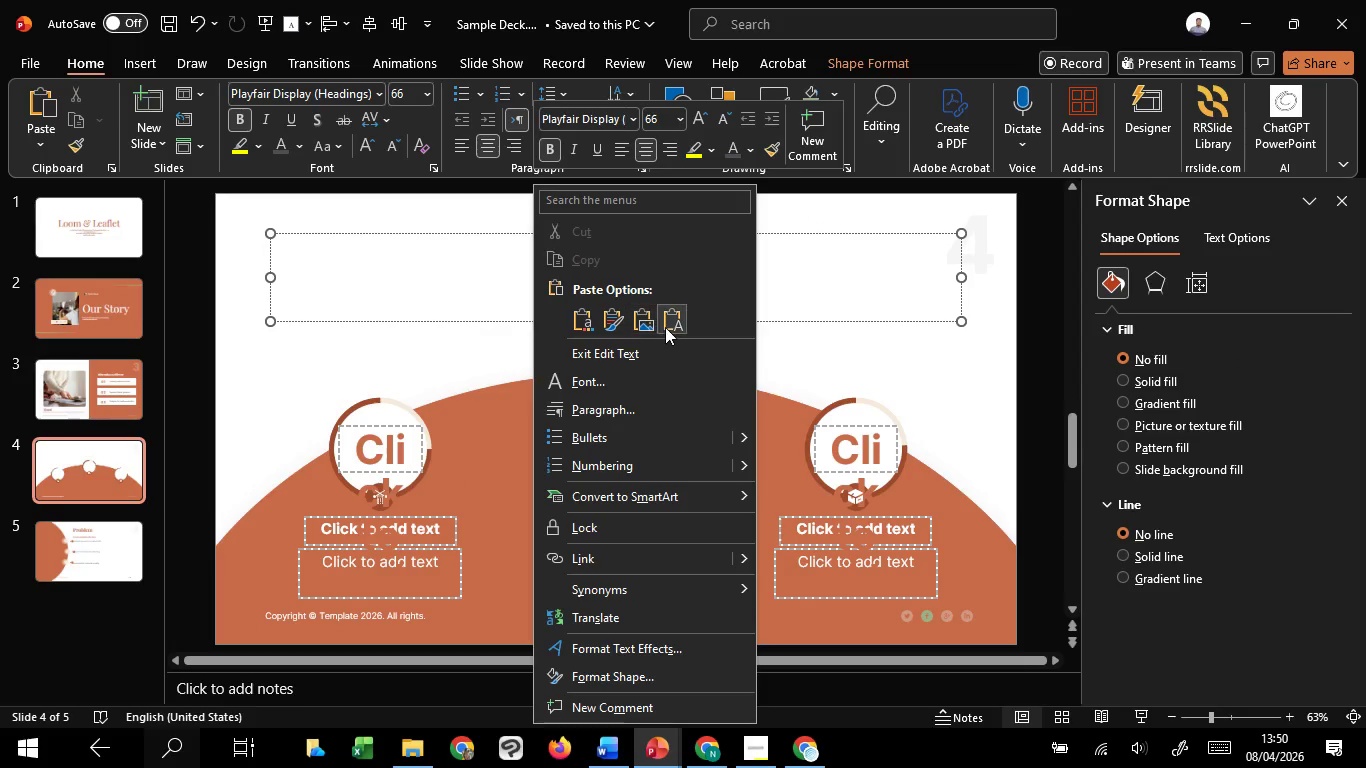 
left_click([665, 327])
 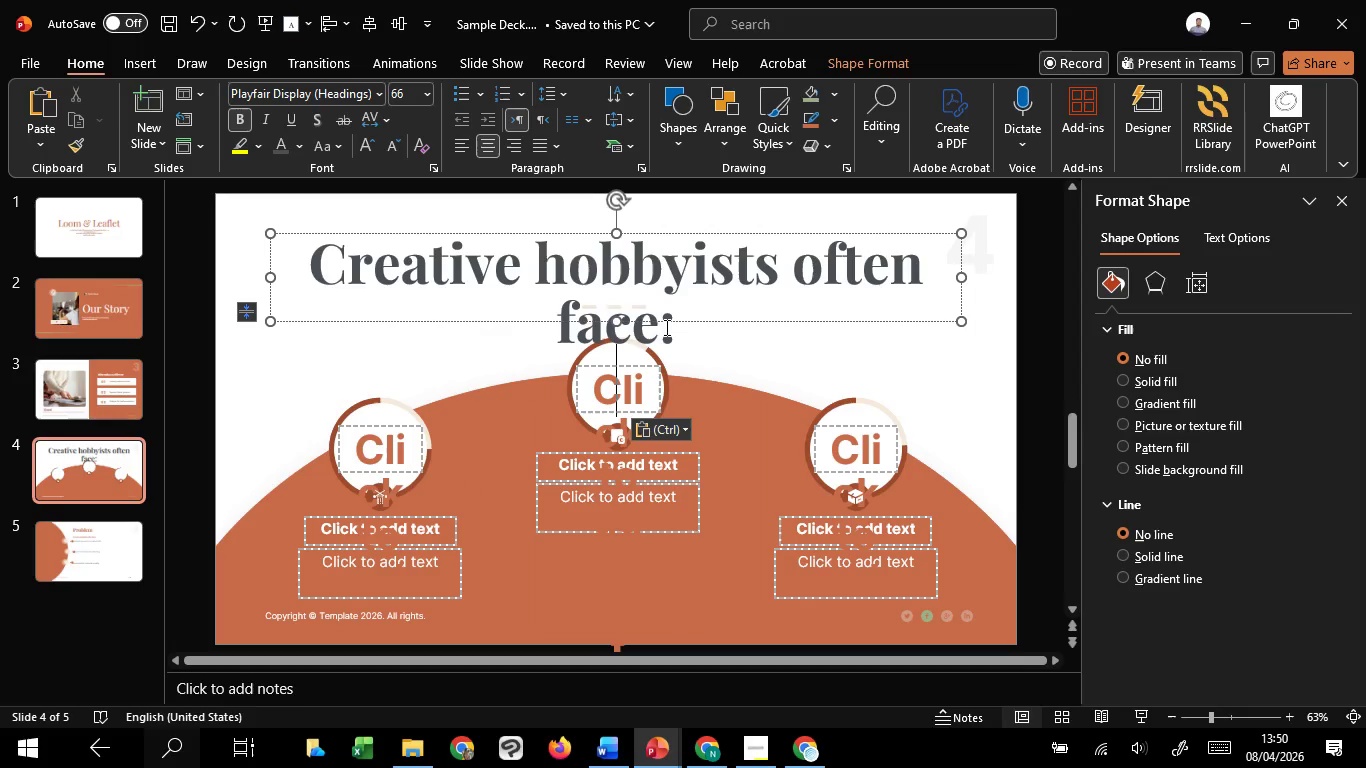 
key(Control+A)
 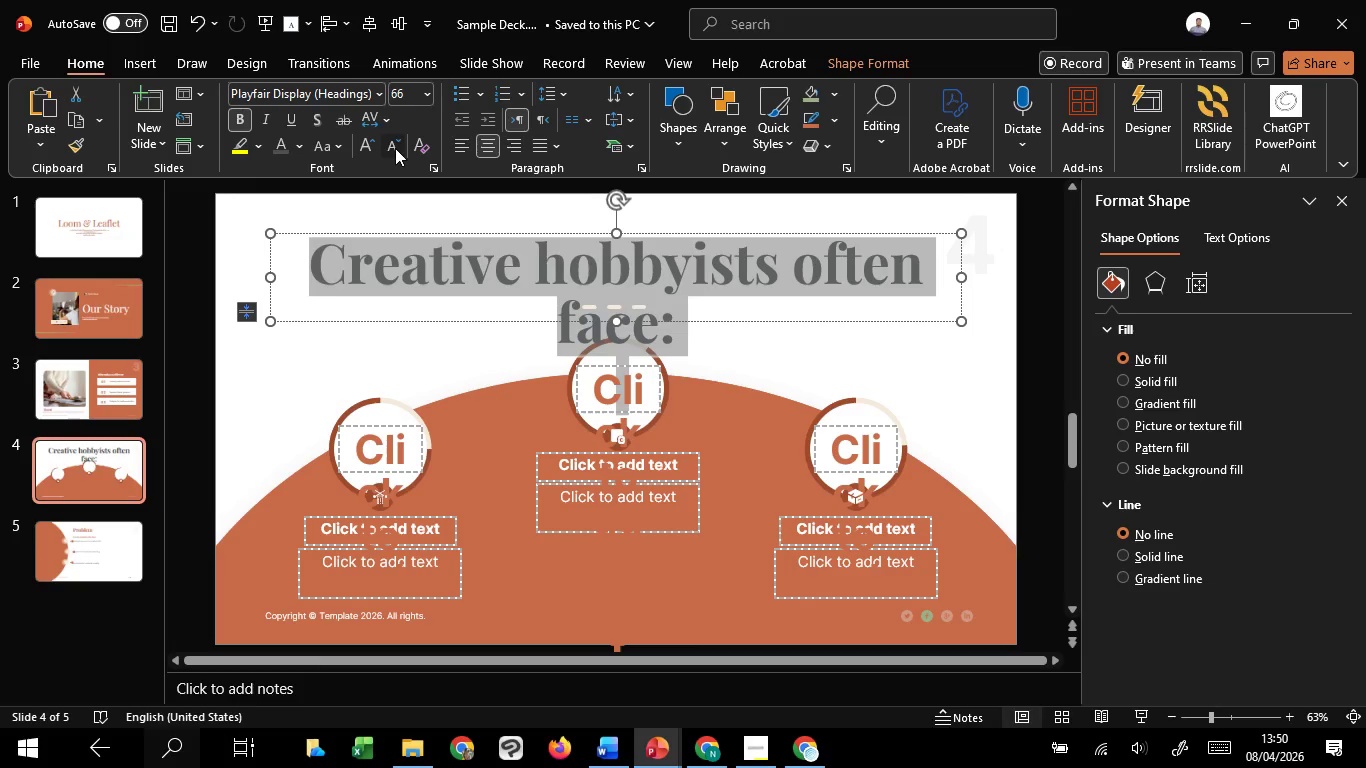 
double_click([395, 148])
 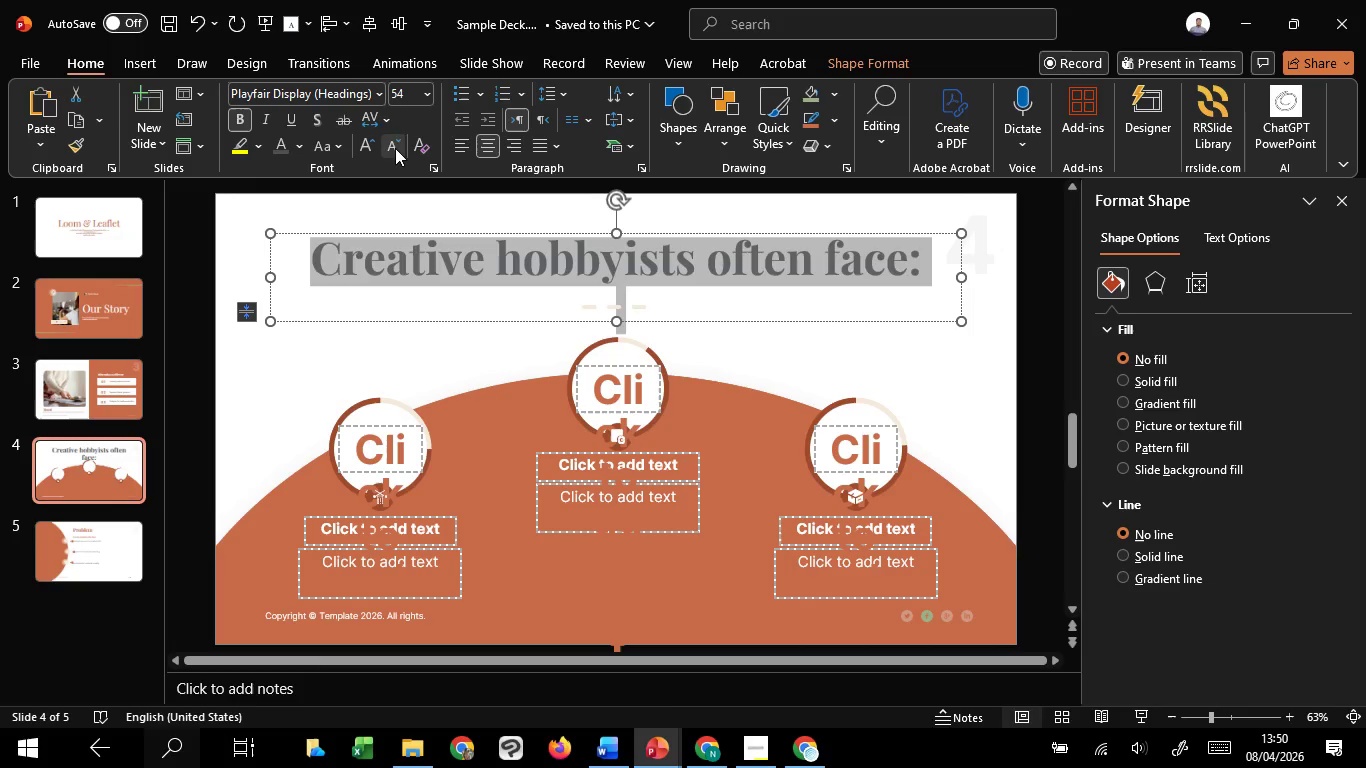 
triple_click([395, 148])
 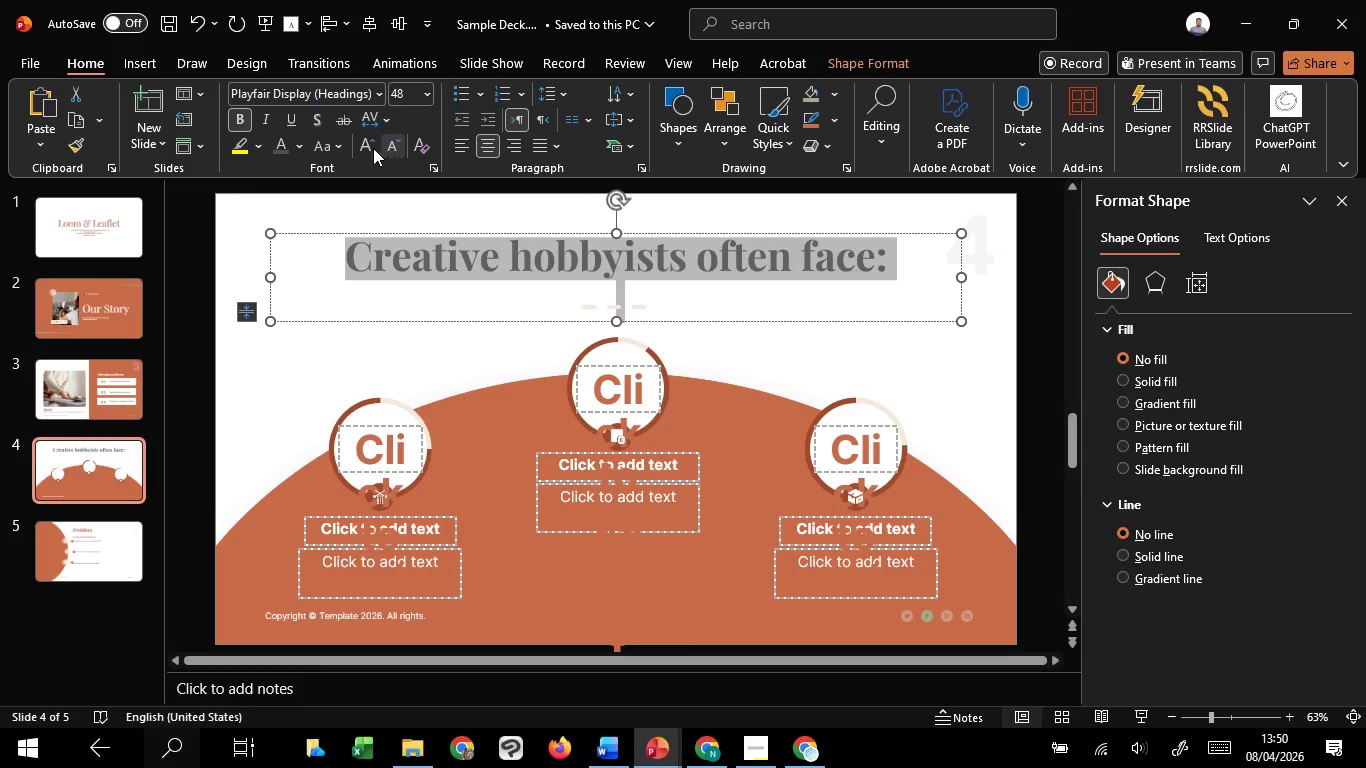 
left_click([359, 146])
 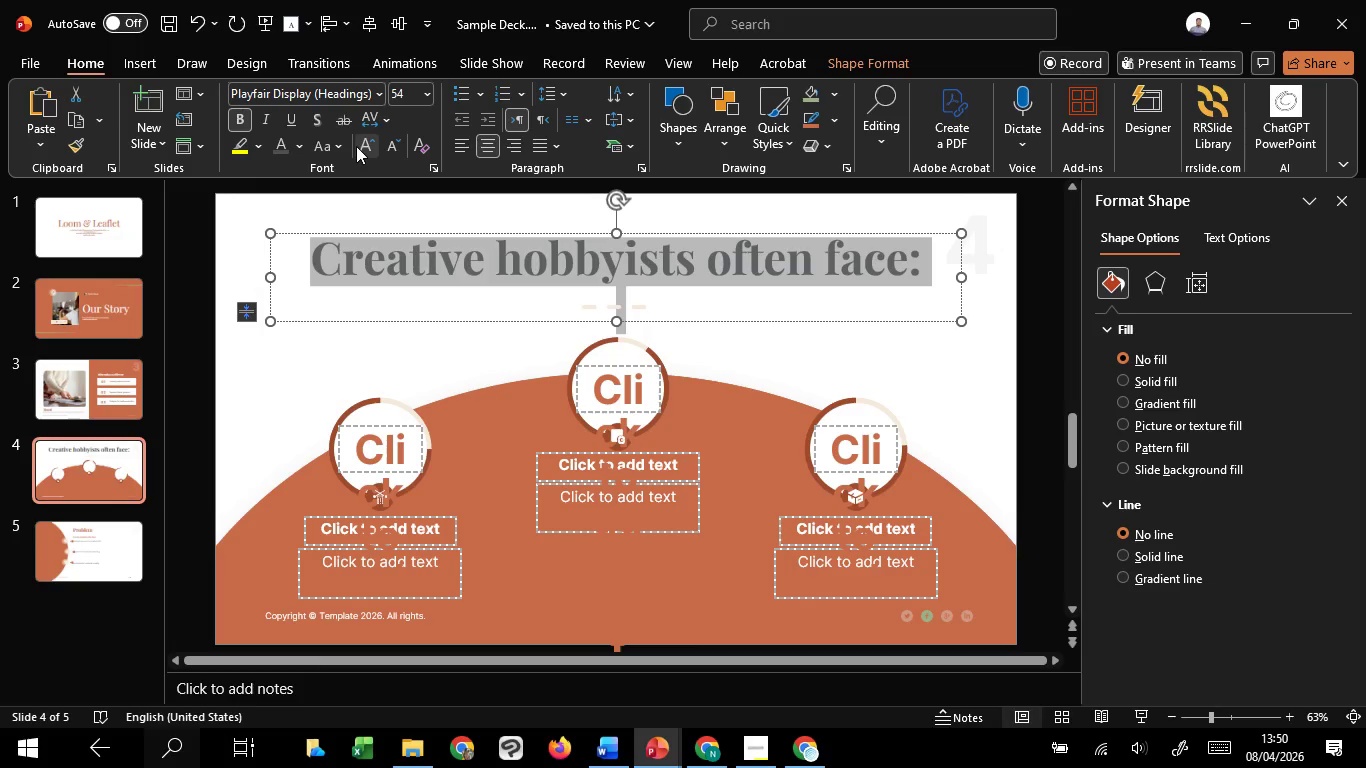 
key(Backspace)
 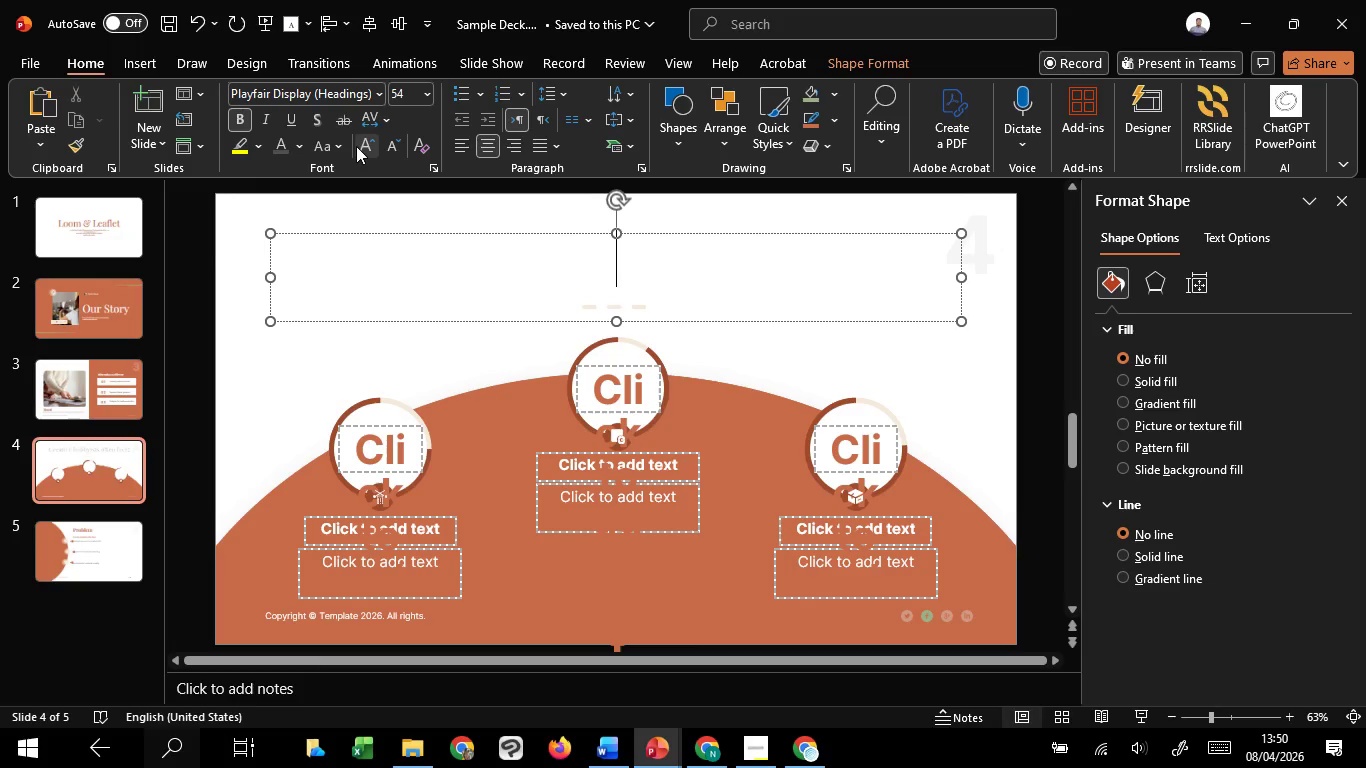 
key(Control+Z)
 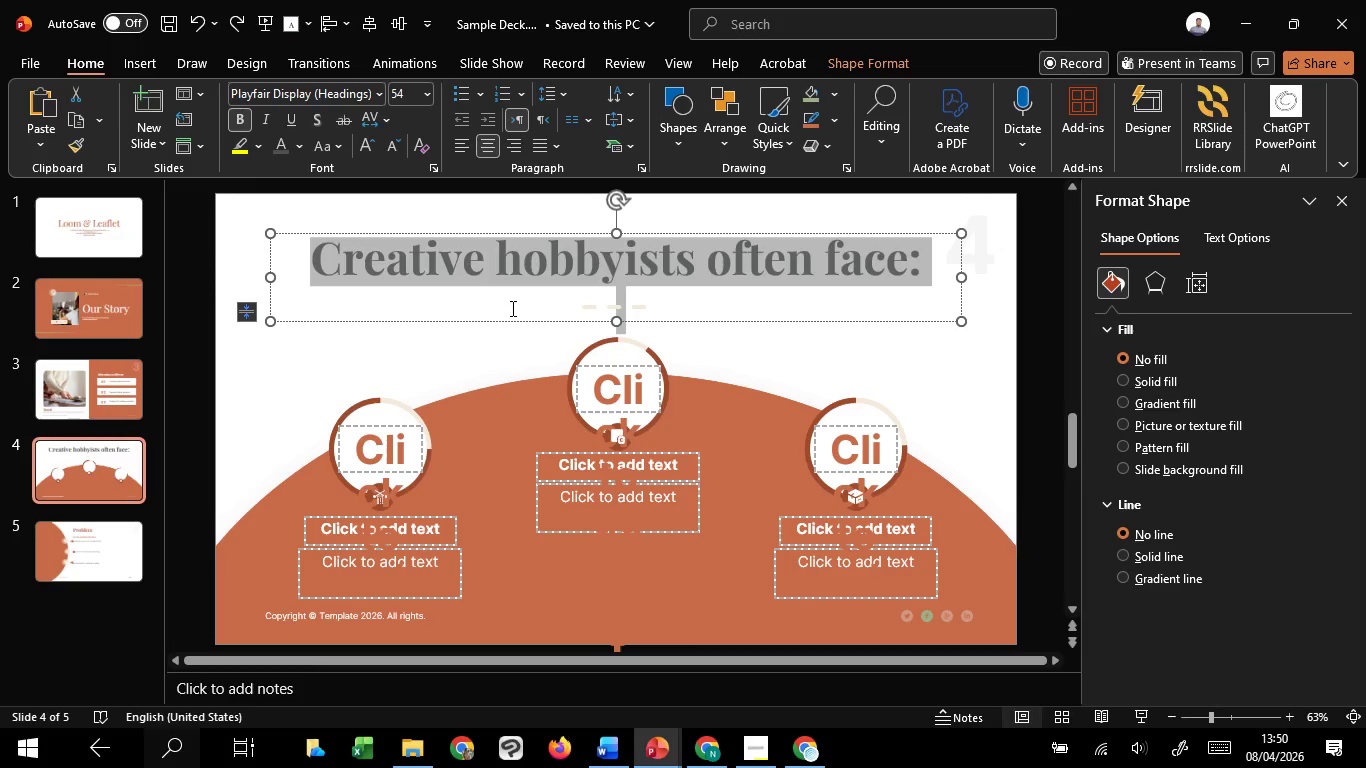 
left_click([511, 311])
 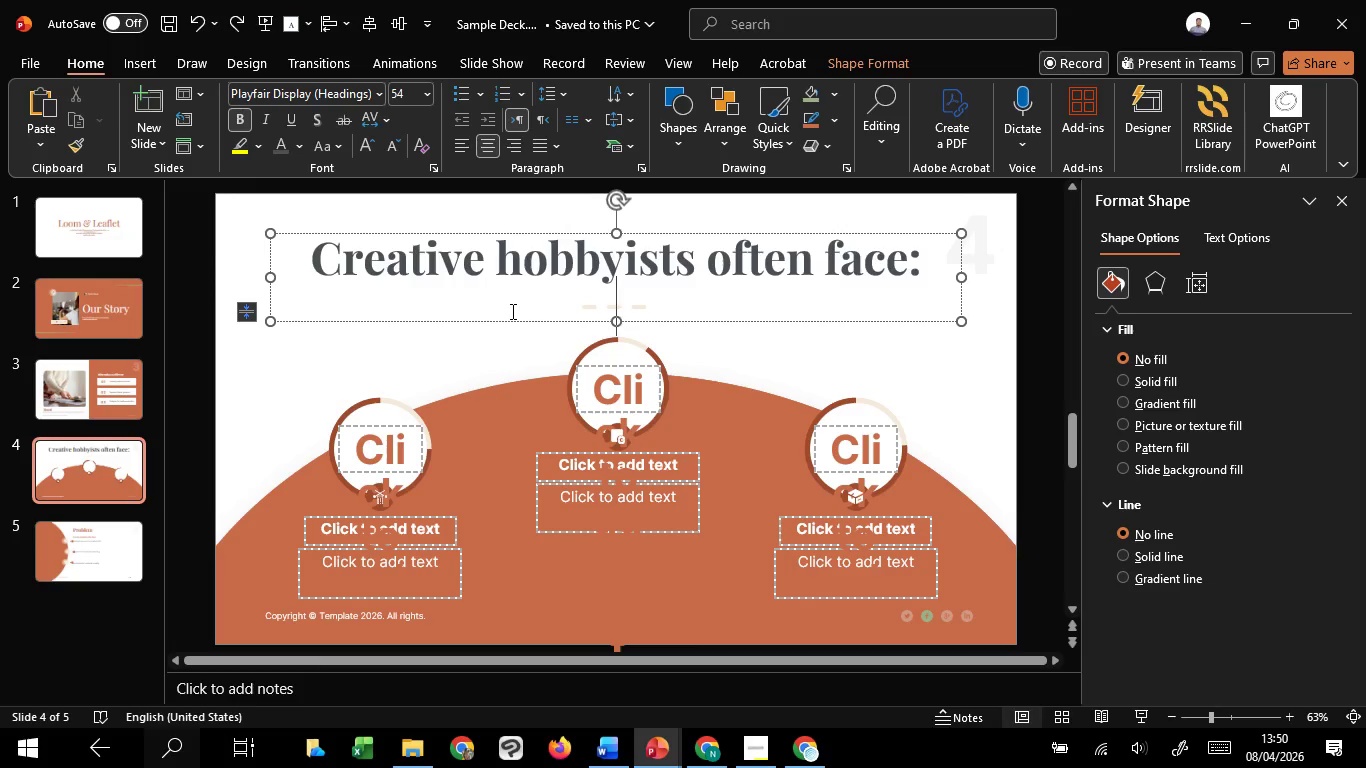 
key(Backspace)
 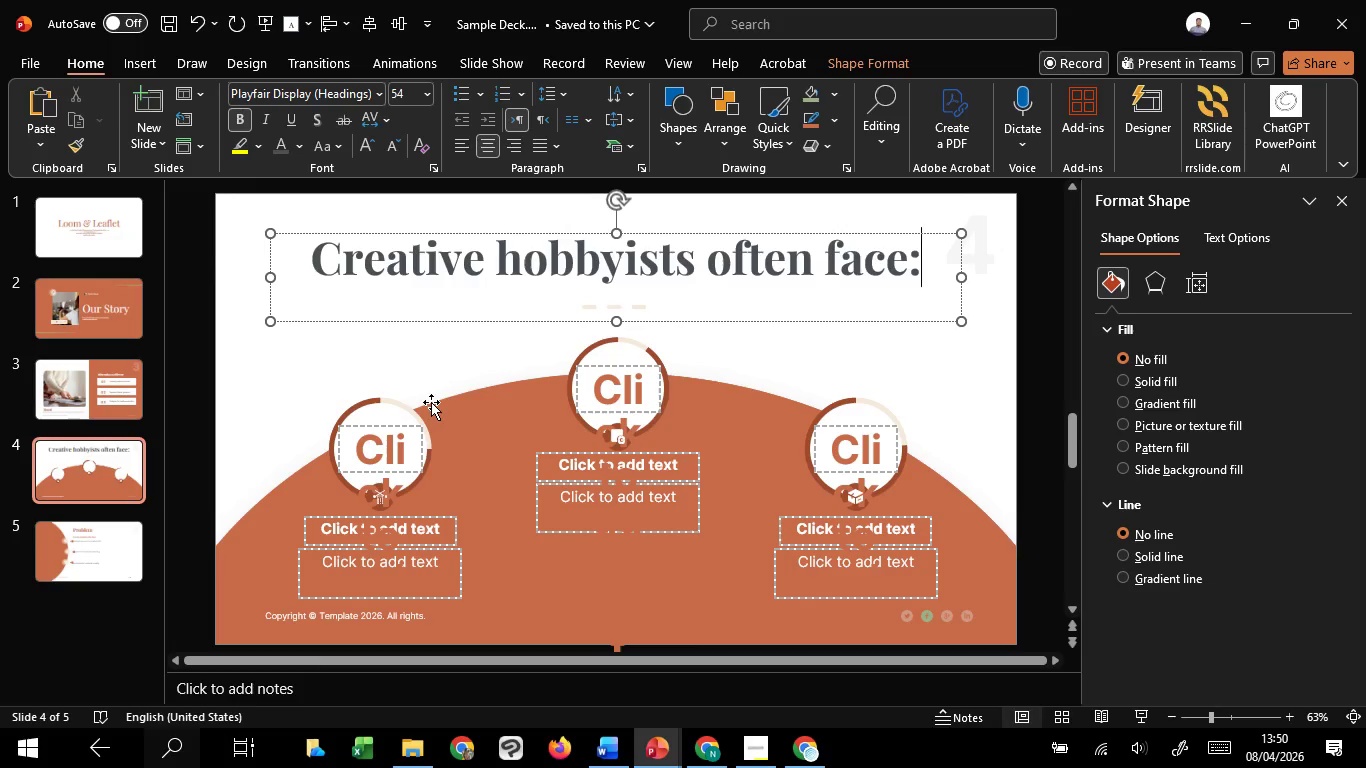 
left_click([434, 344])
 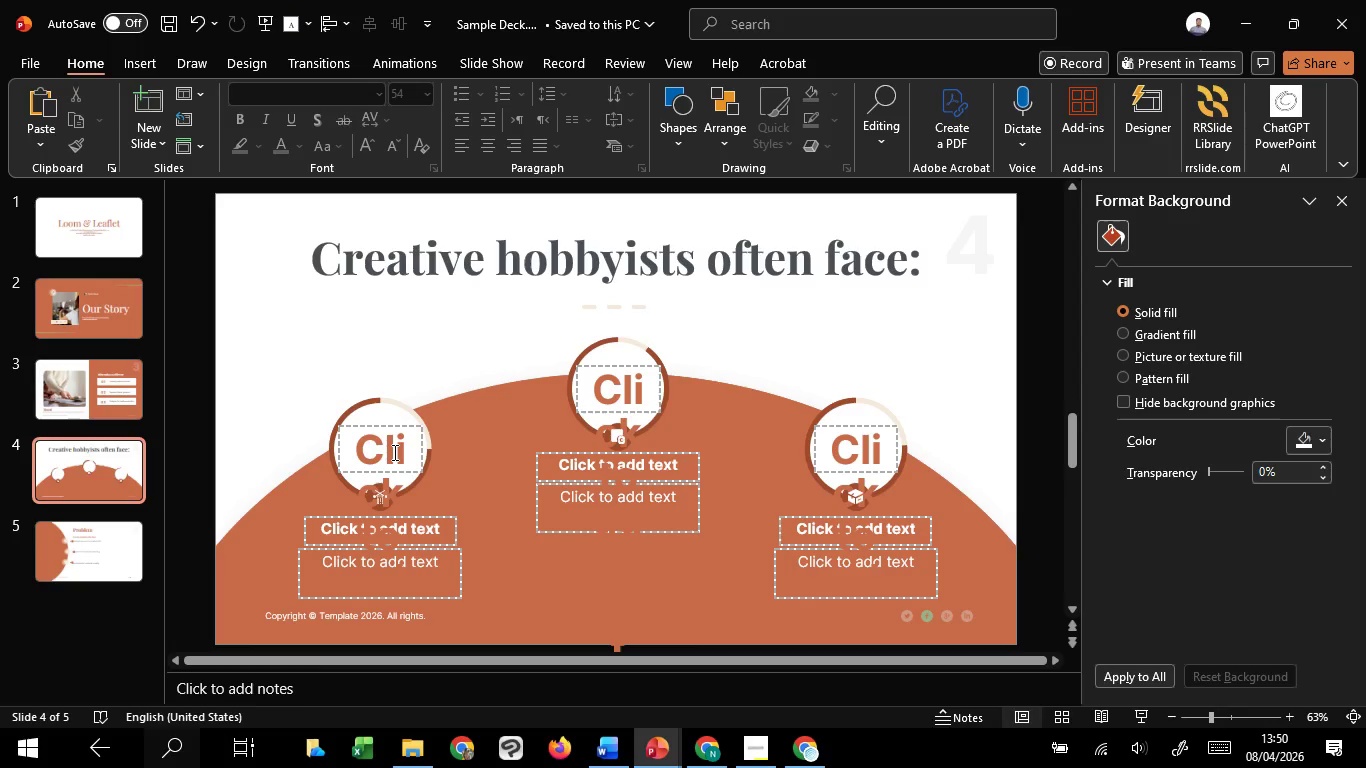 
left_click([393, 452])
 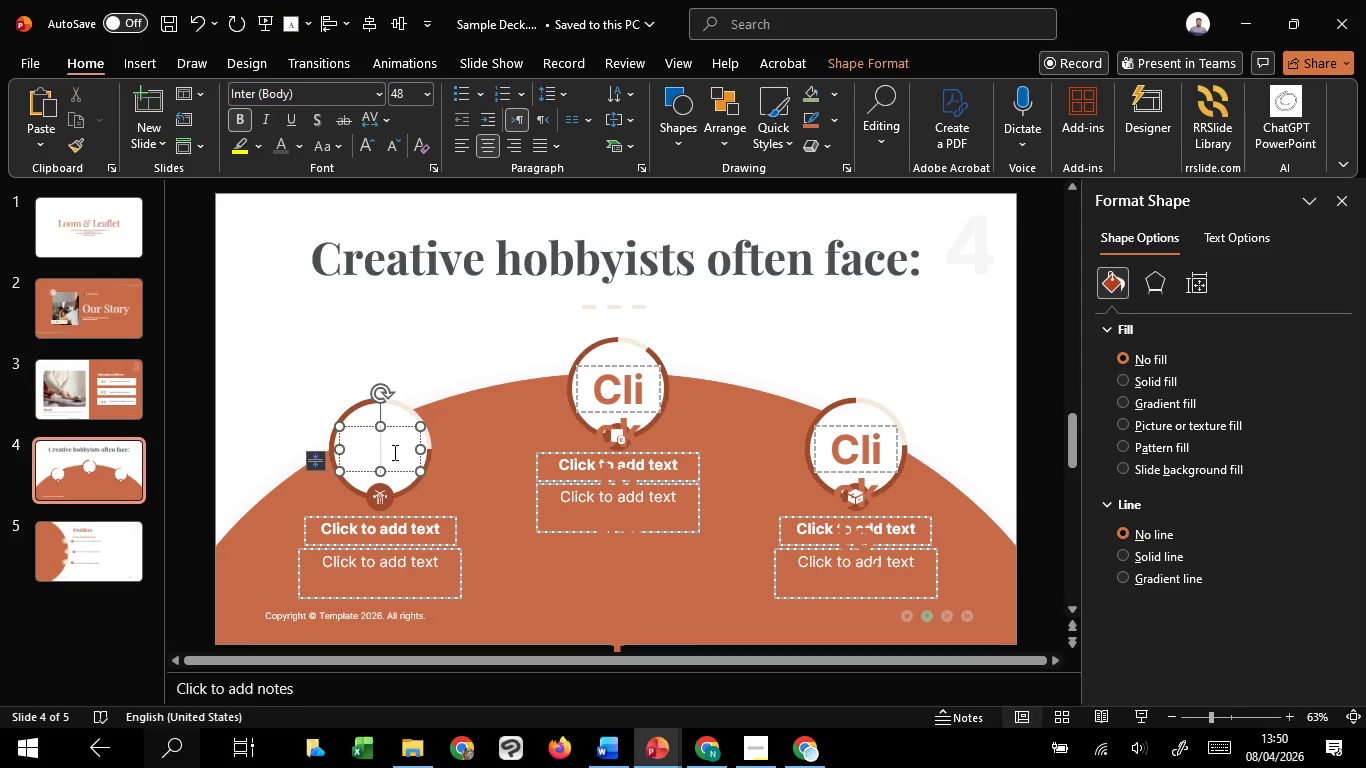 
type(01)
 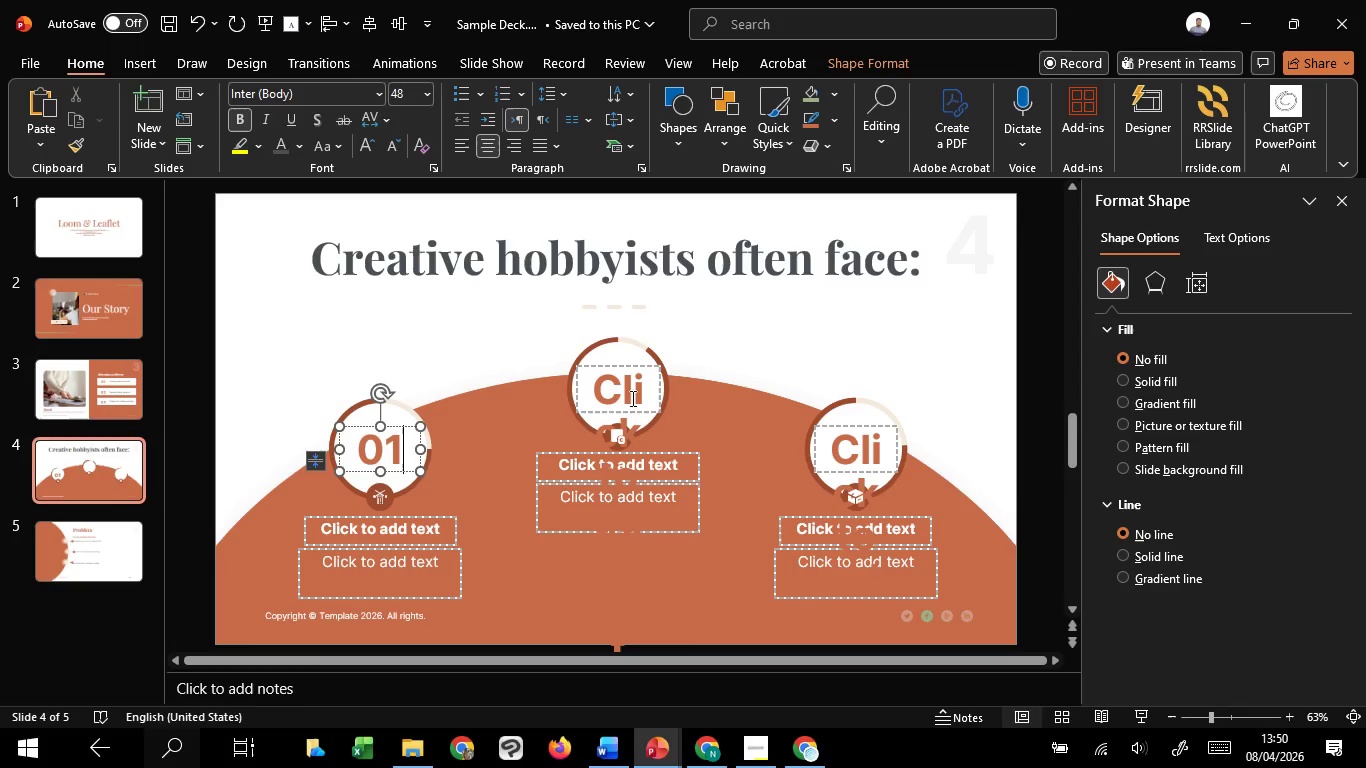 
left_click([621, 398])
 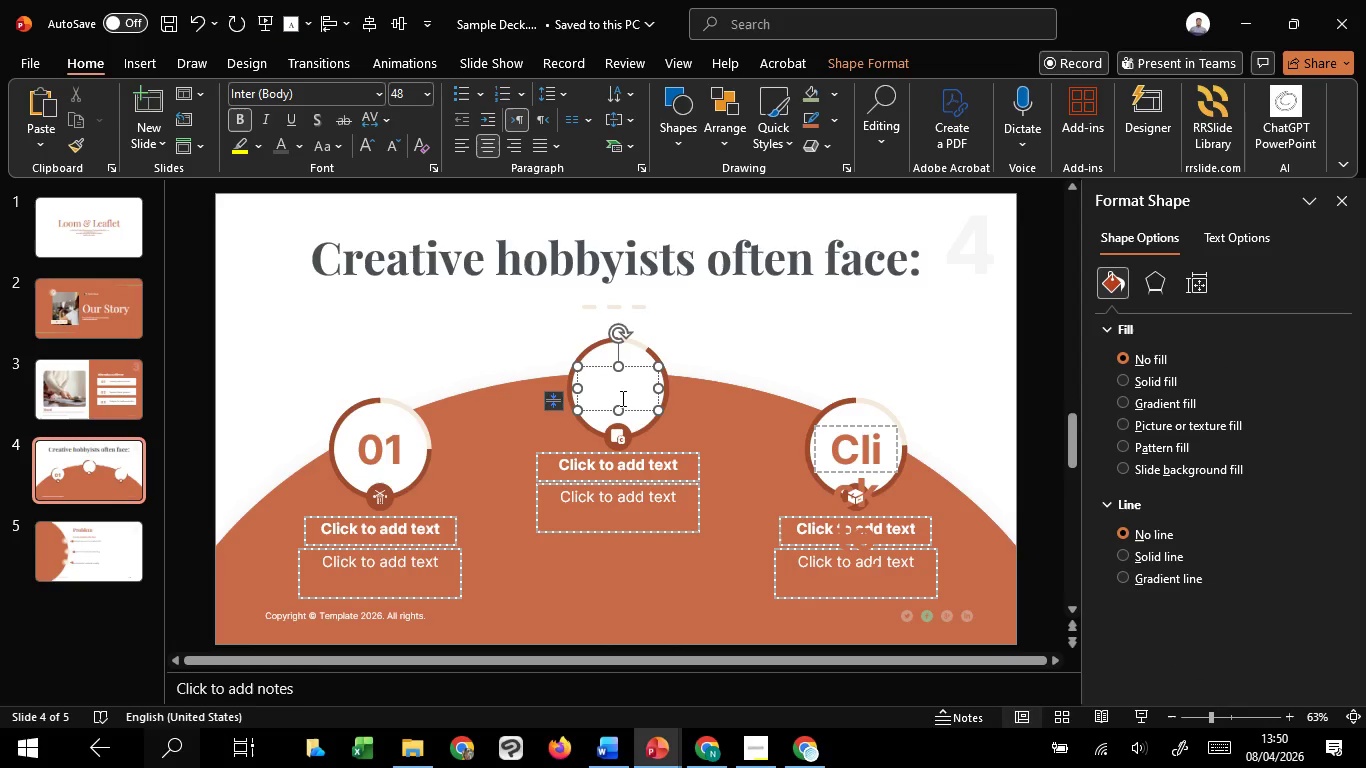 
type(02)
 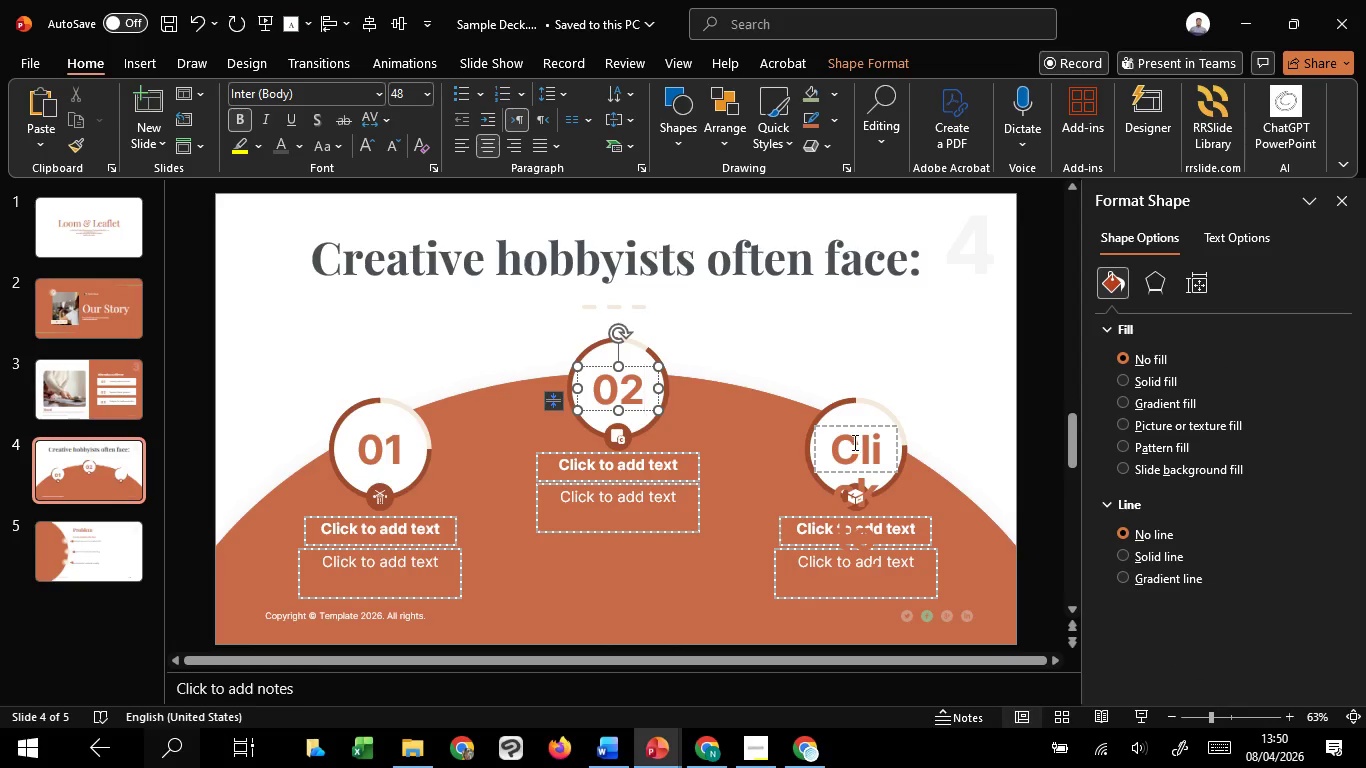 
left_click([853, 442])
 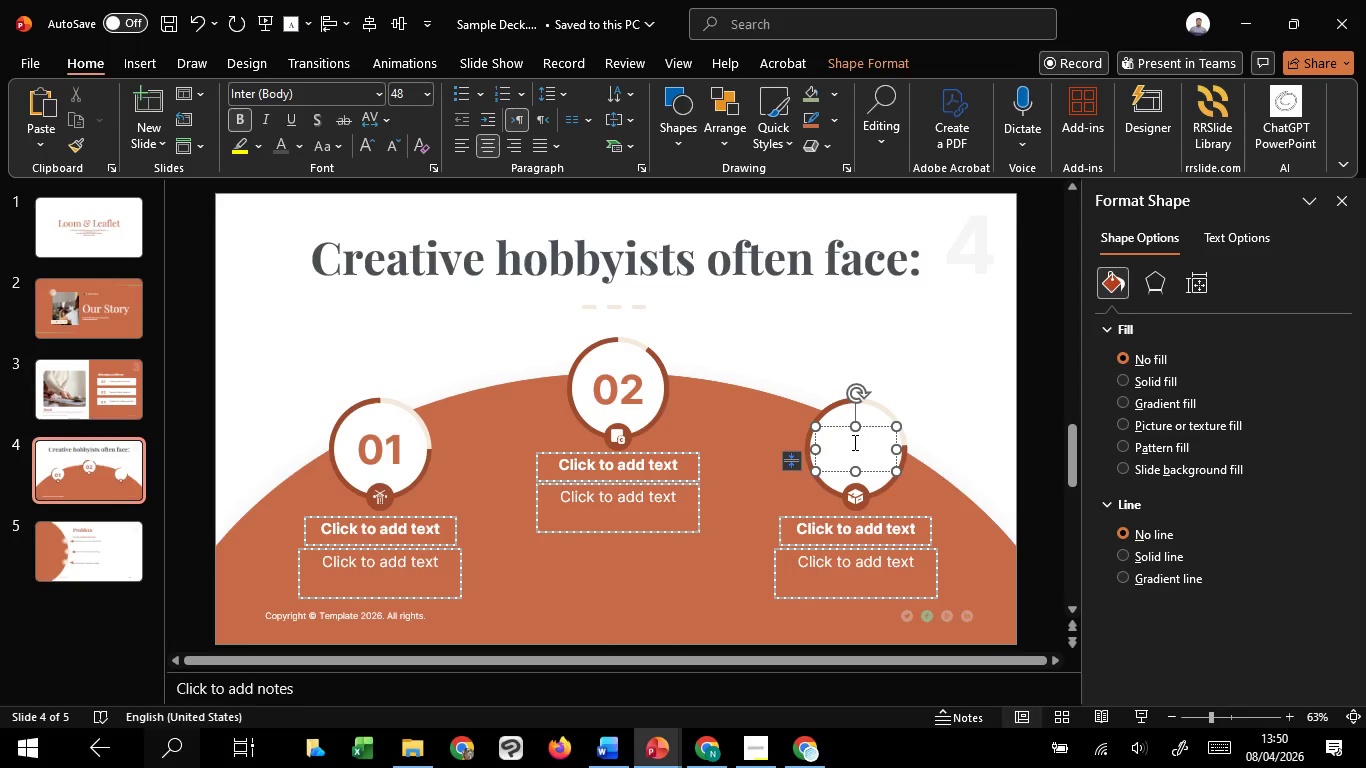 
type(03)
 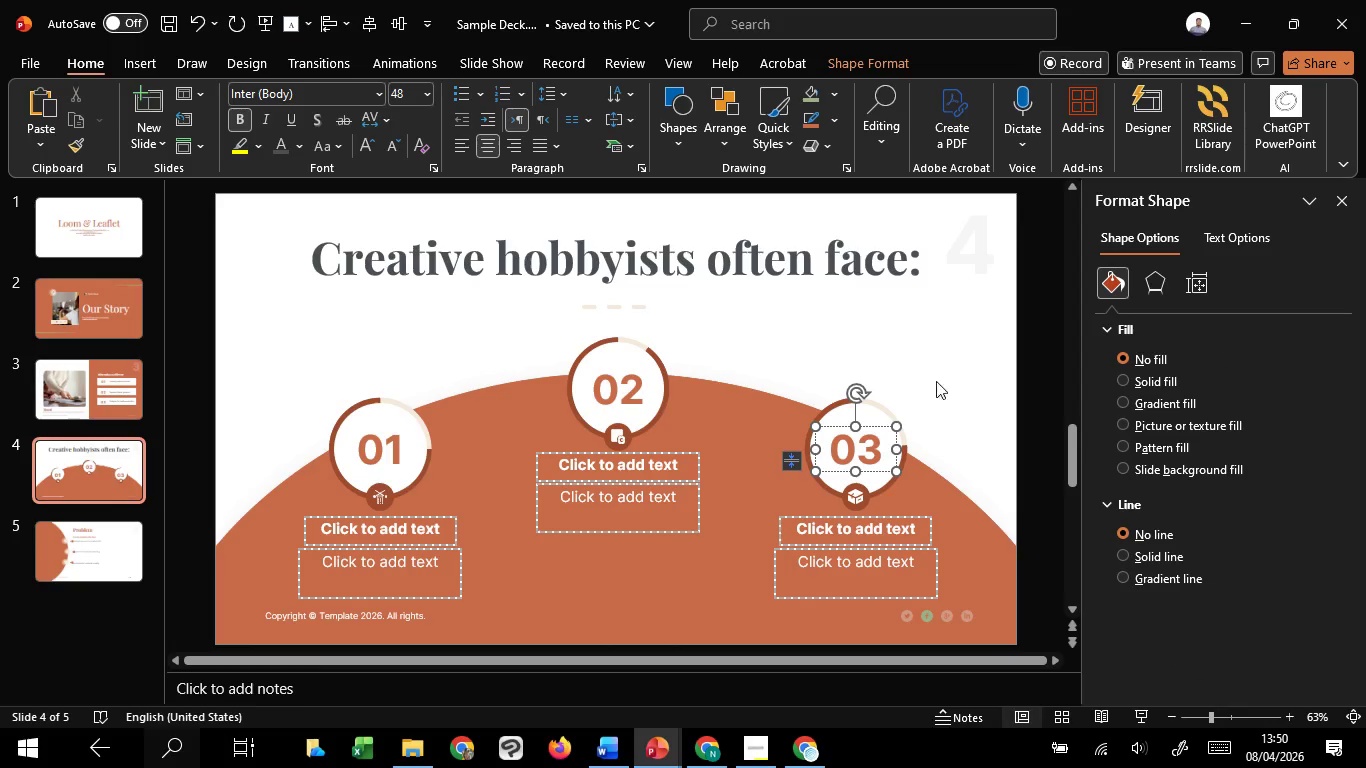 
left_click([957, 367])
 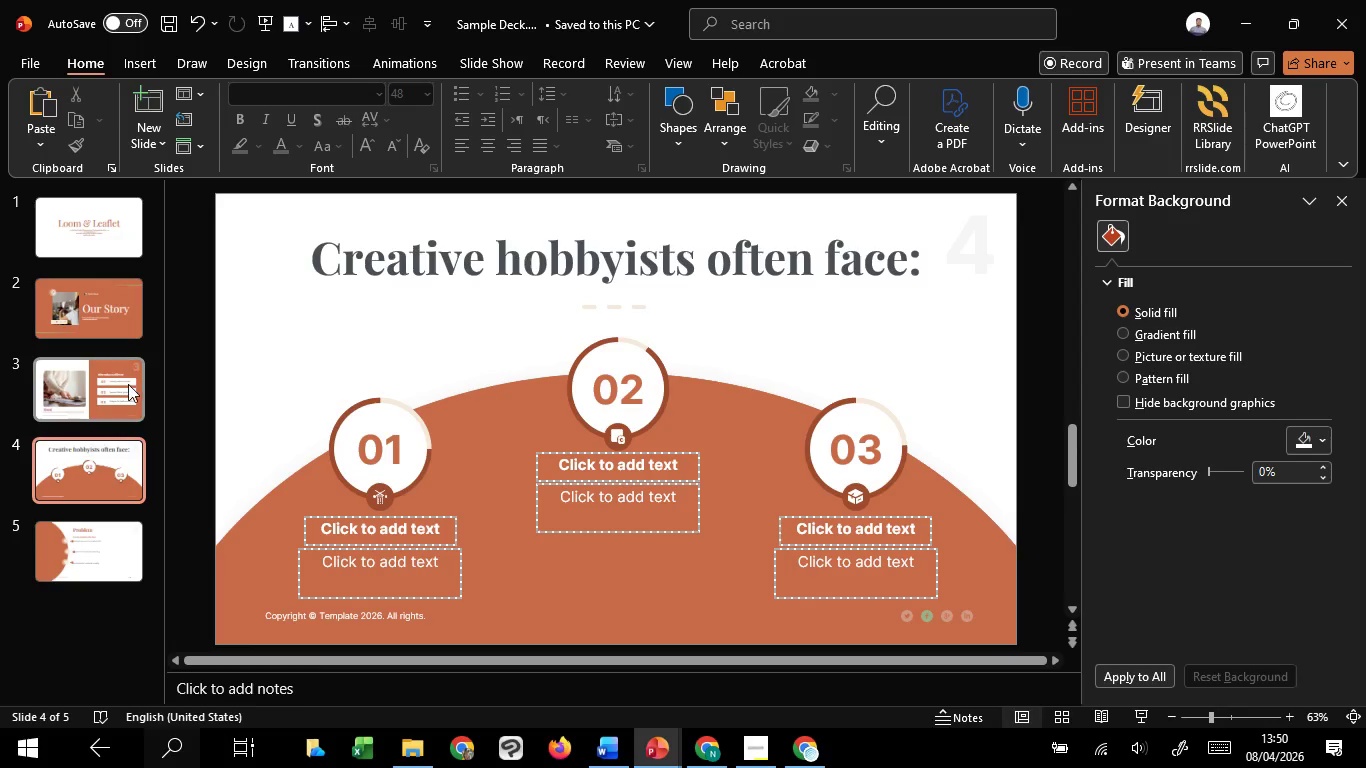 
left_click([111, 528])
 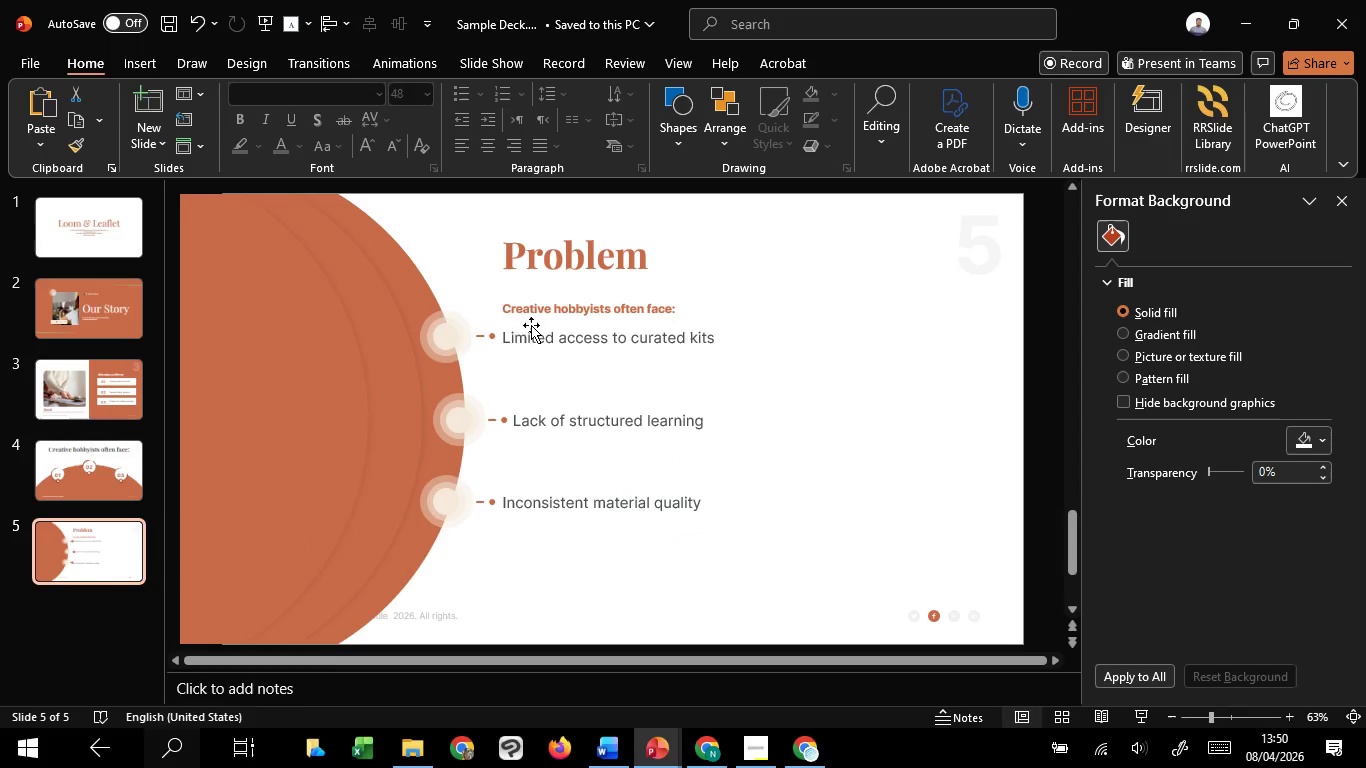 
left_click([531, 338])
 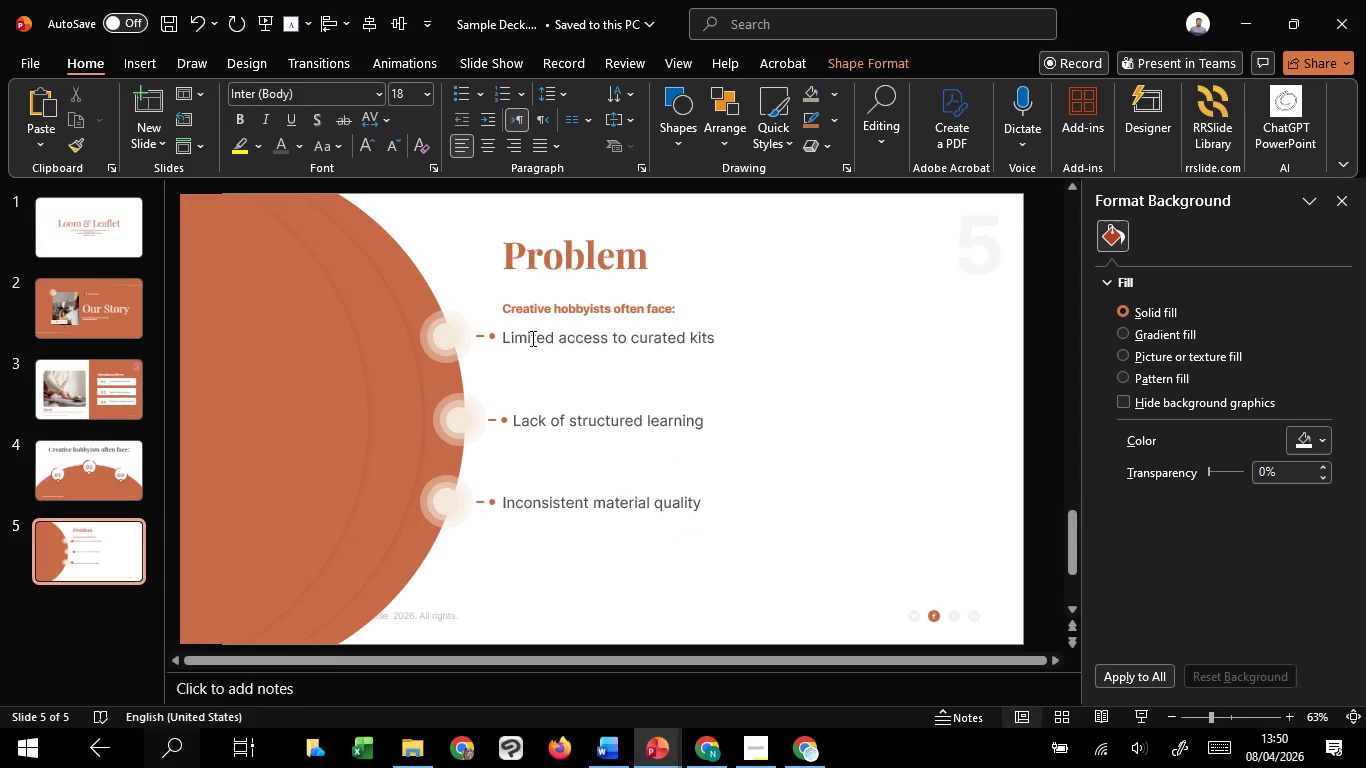 
key(Control+A)
 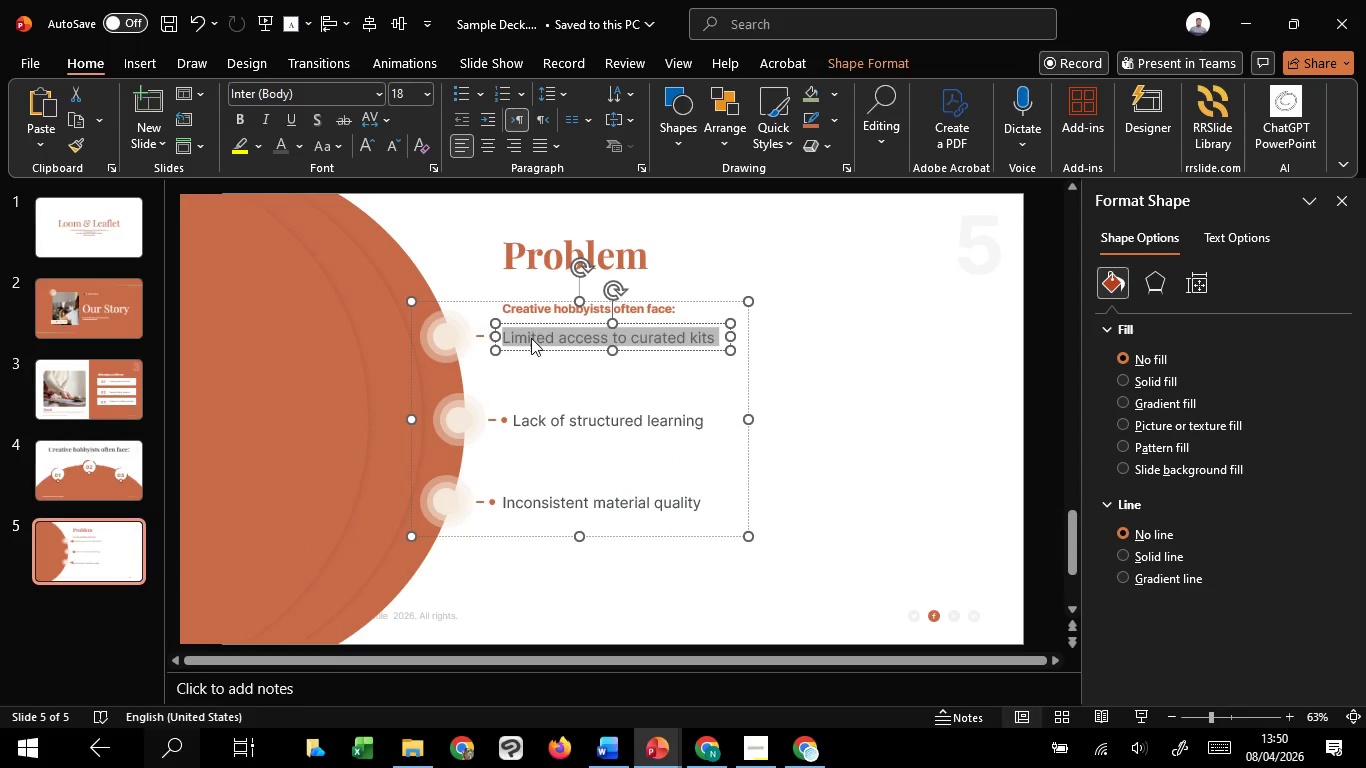 
key(Control+C)
 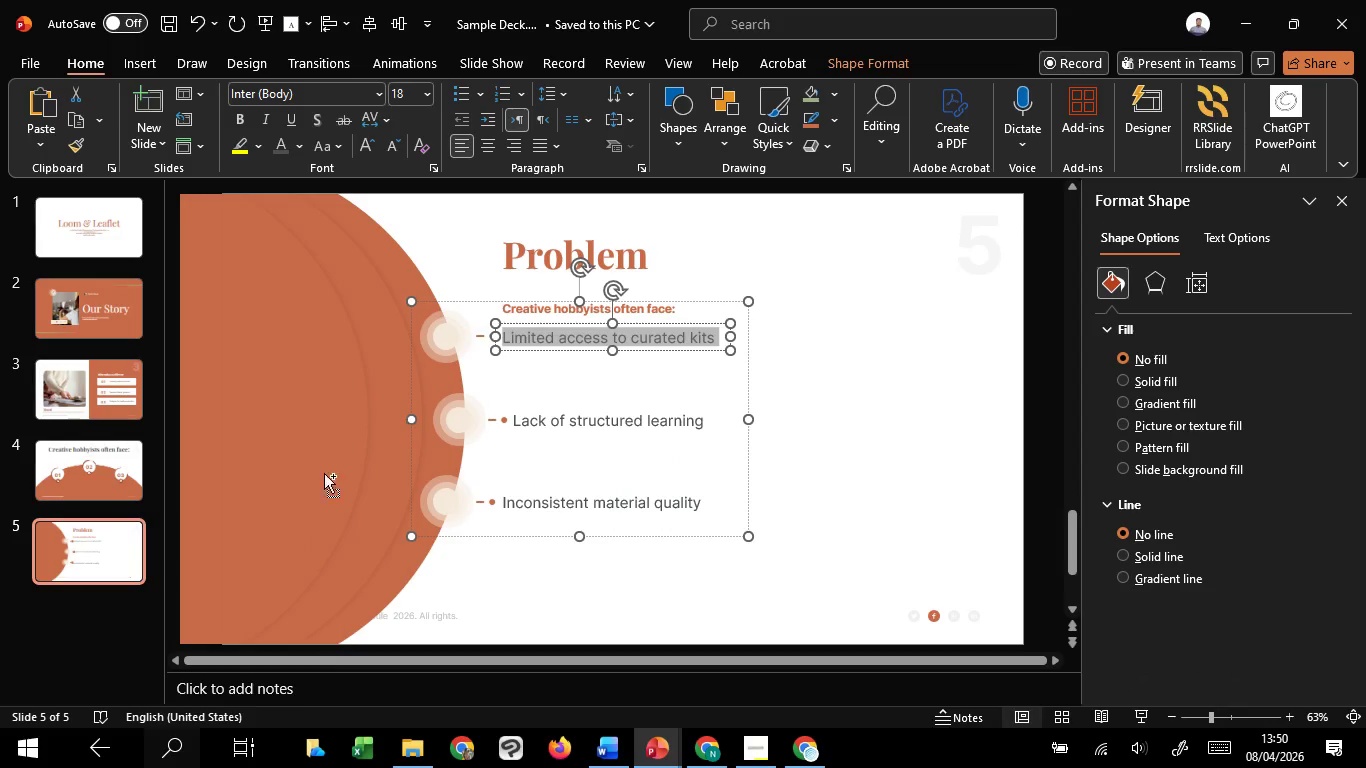 
key(Control+C)
 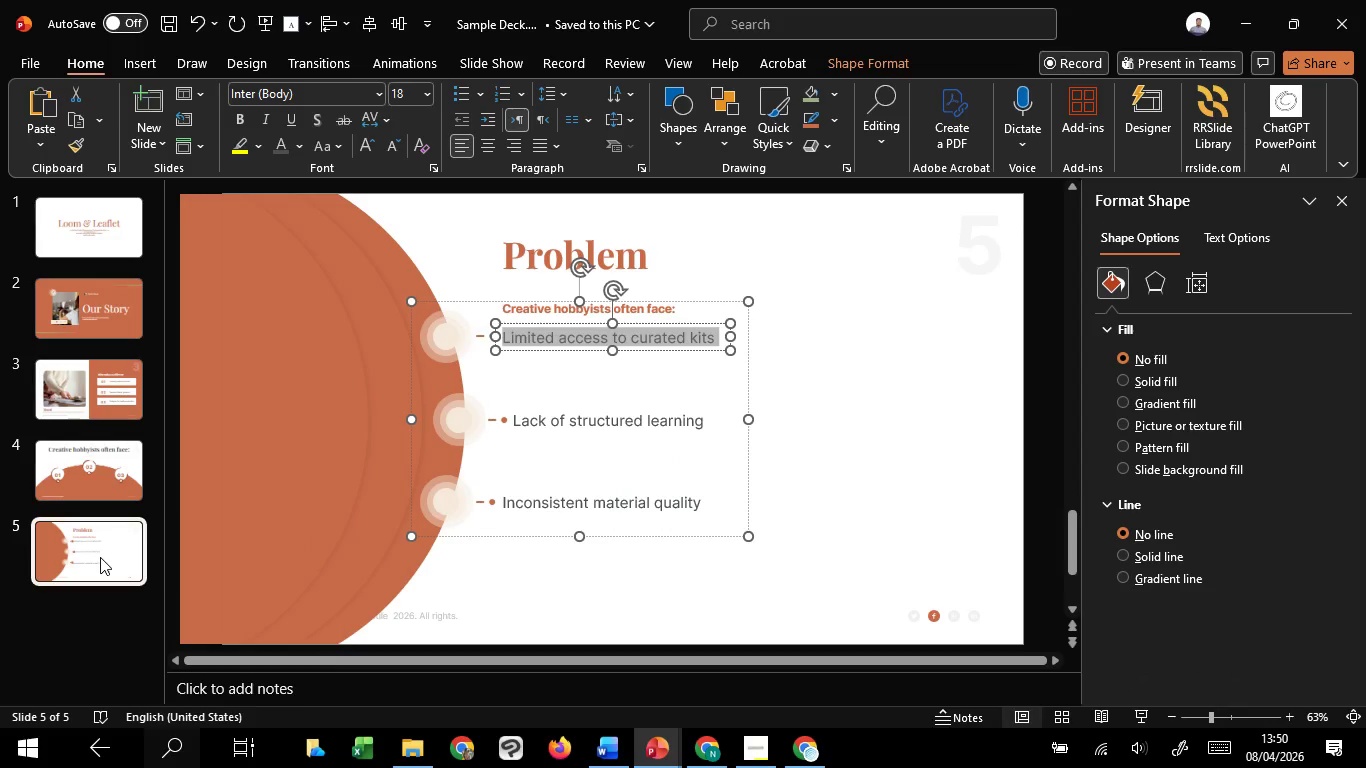 
left_click([100, 557])
 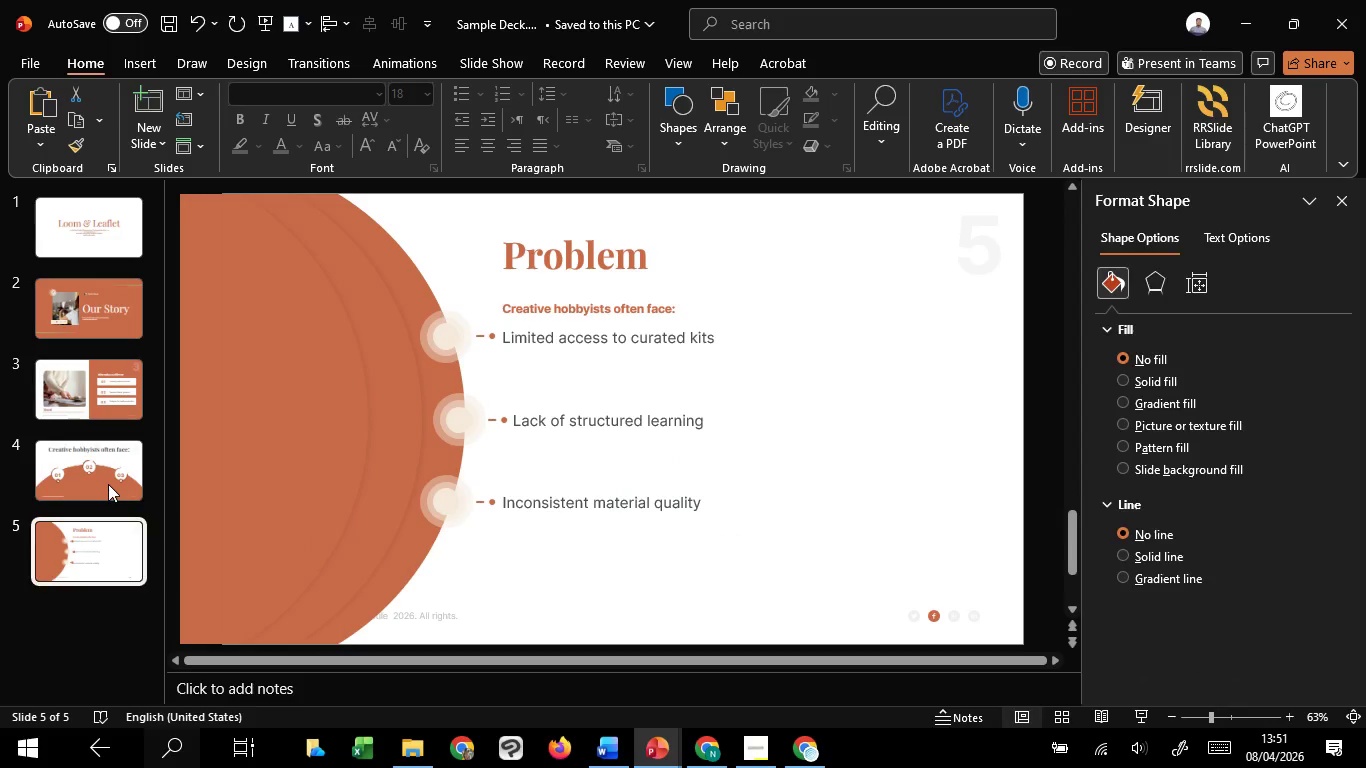 
left_click([108, 484])
 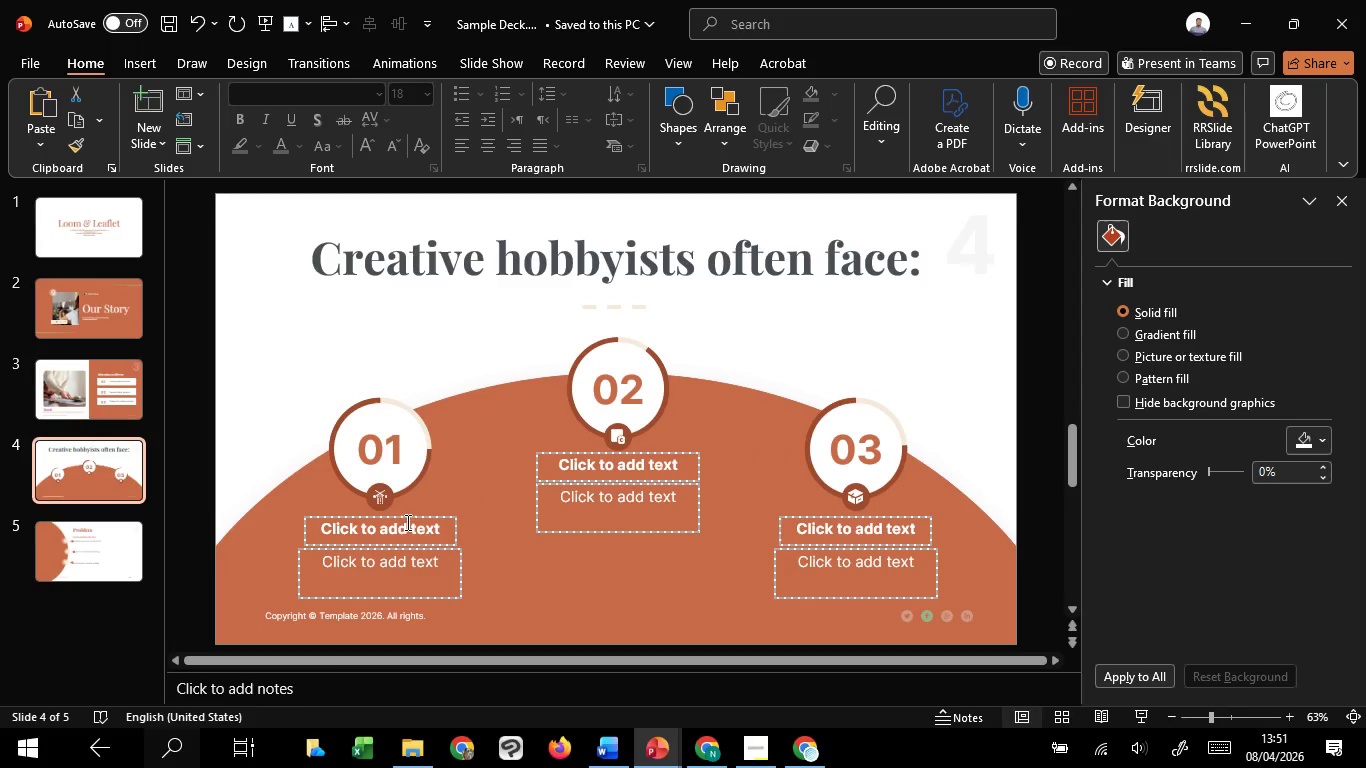 
left_click([406, 522])
 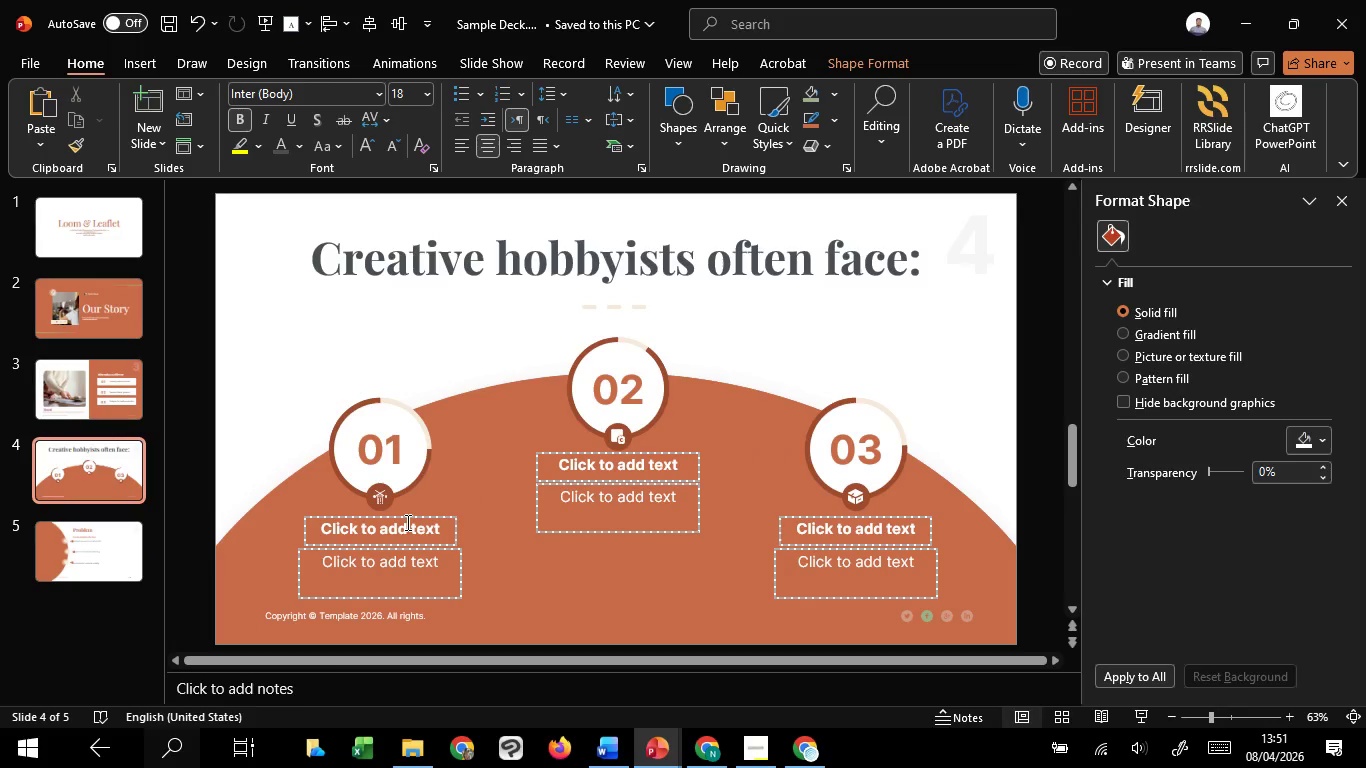 
hold_key(key=ControlLeft, duration=0.8)
 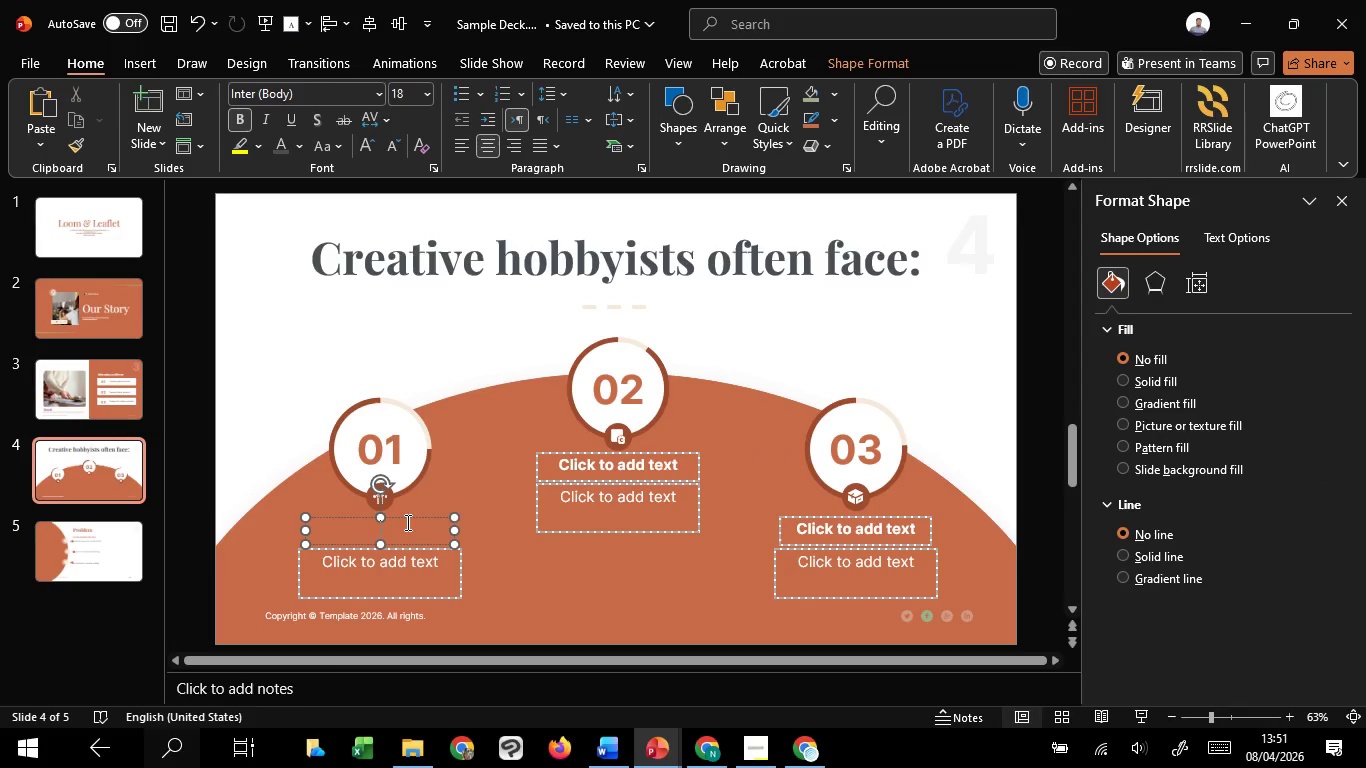 
right_click([406, 522])
 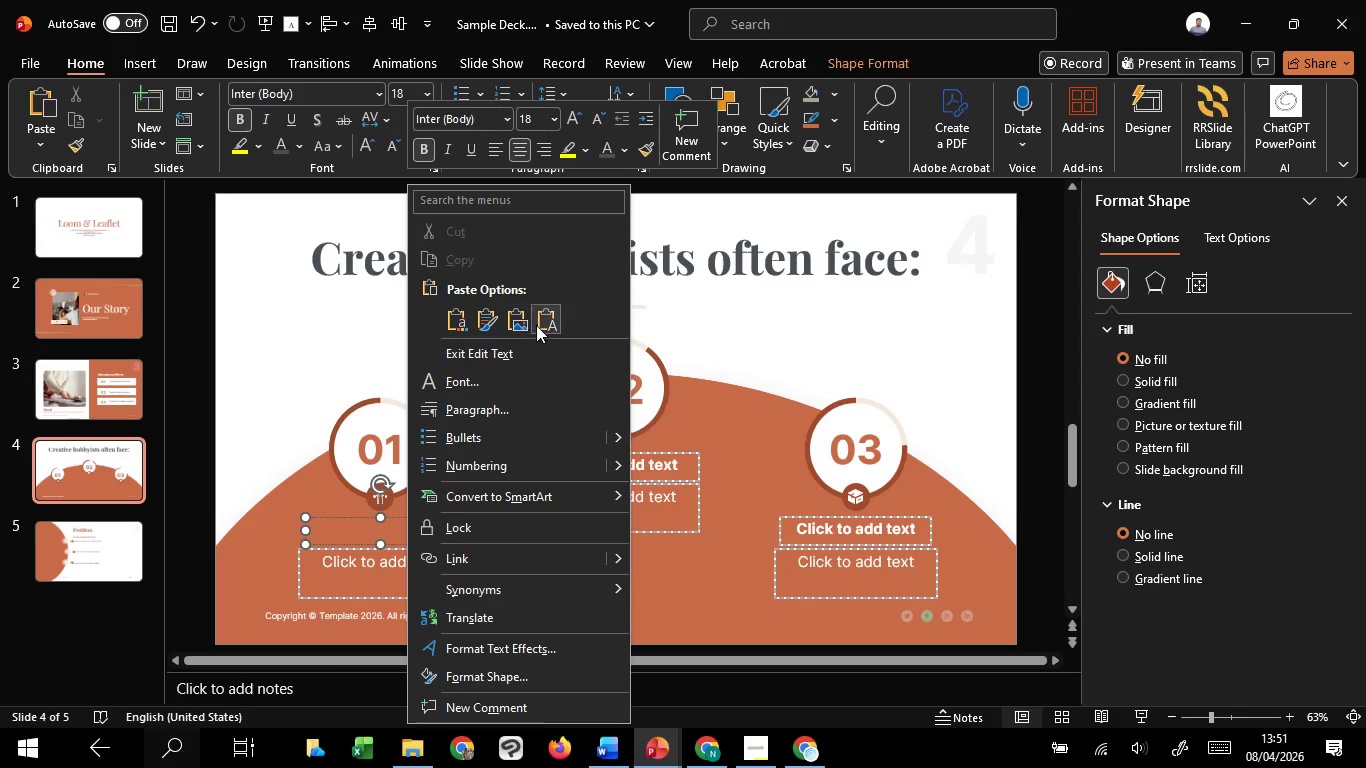 
left_click([545, 319])
 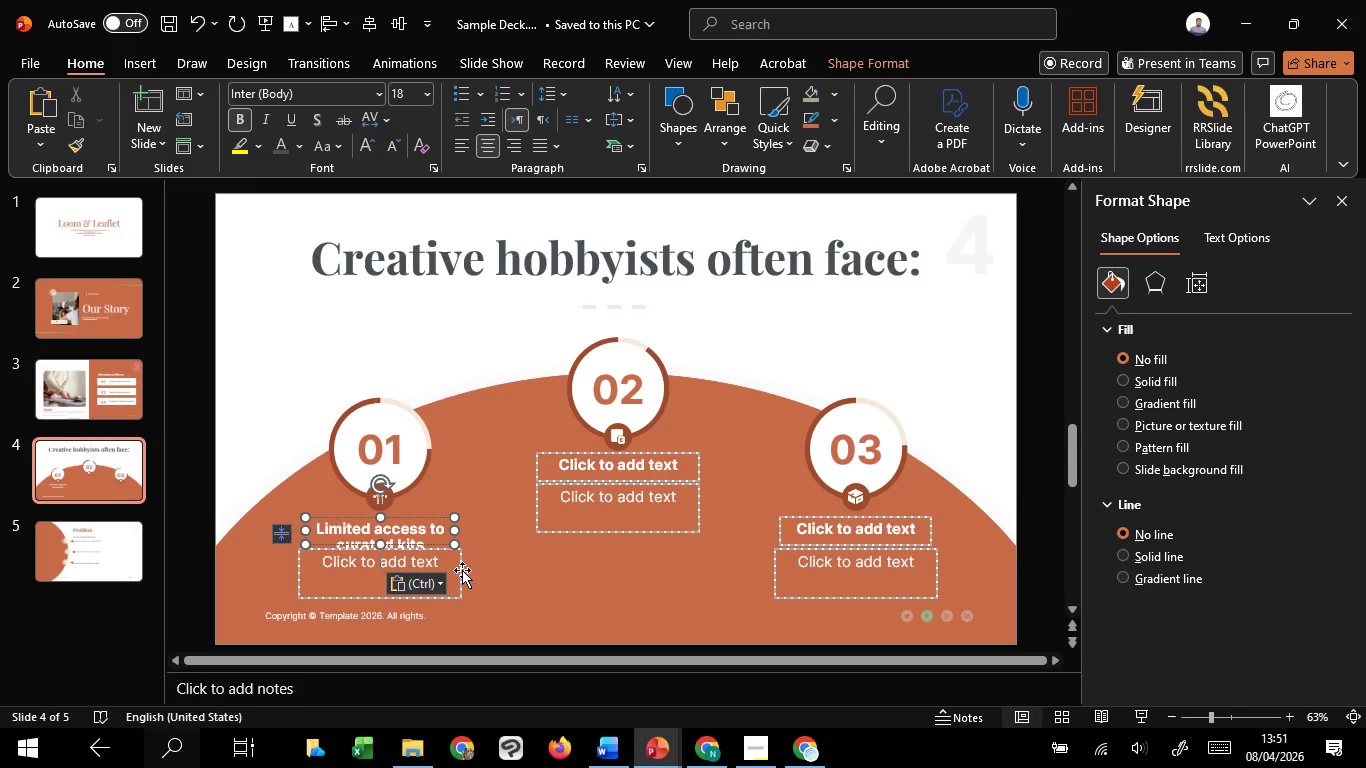 
left_click([462, 570])
 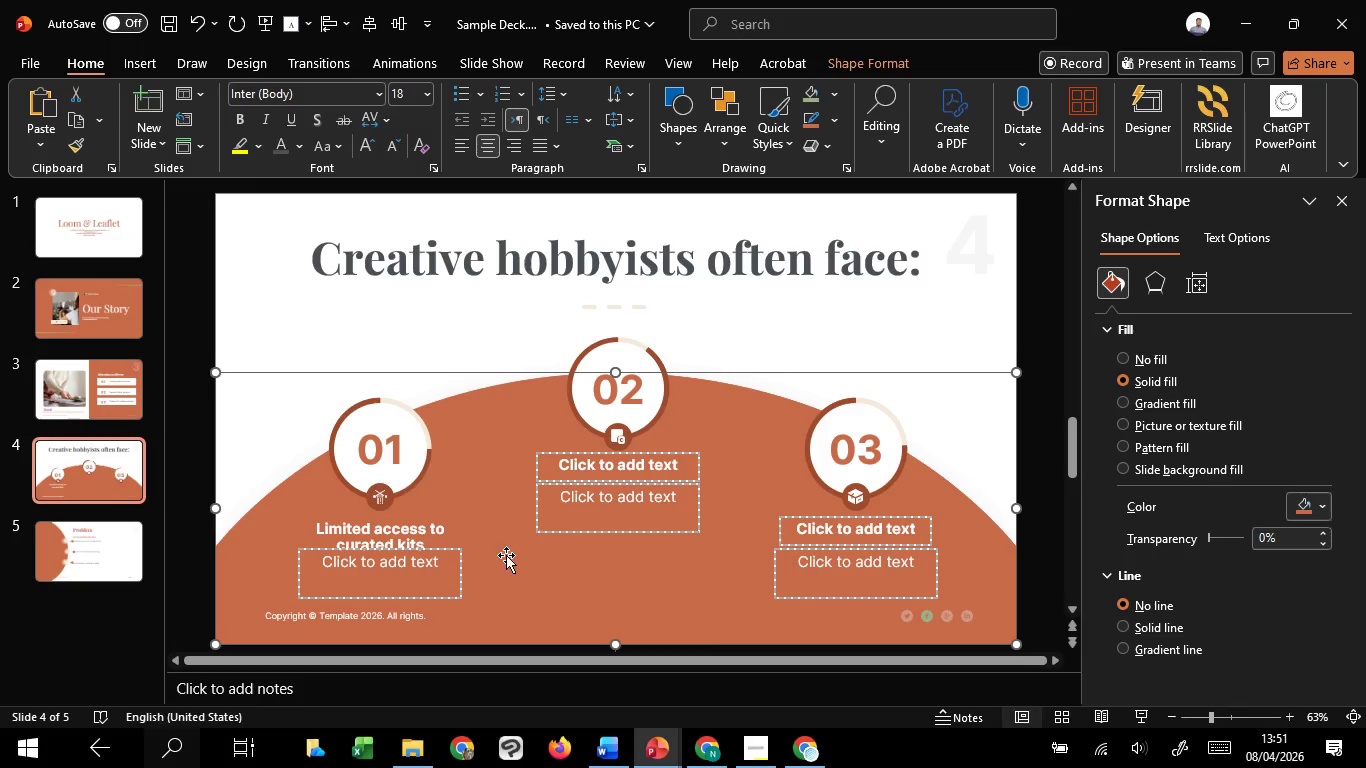 
key(Shift+ShiftLeft)
 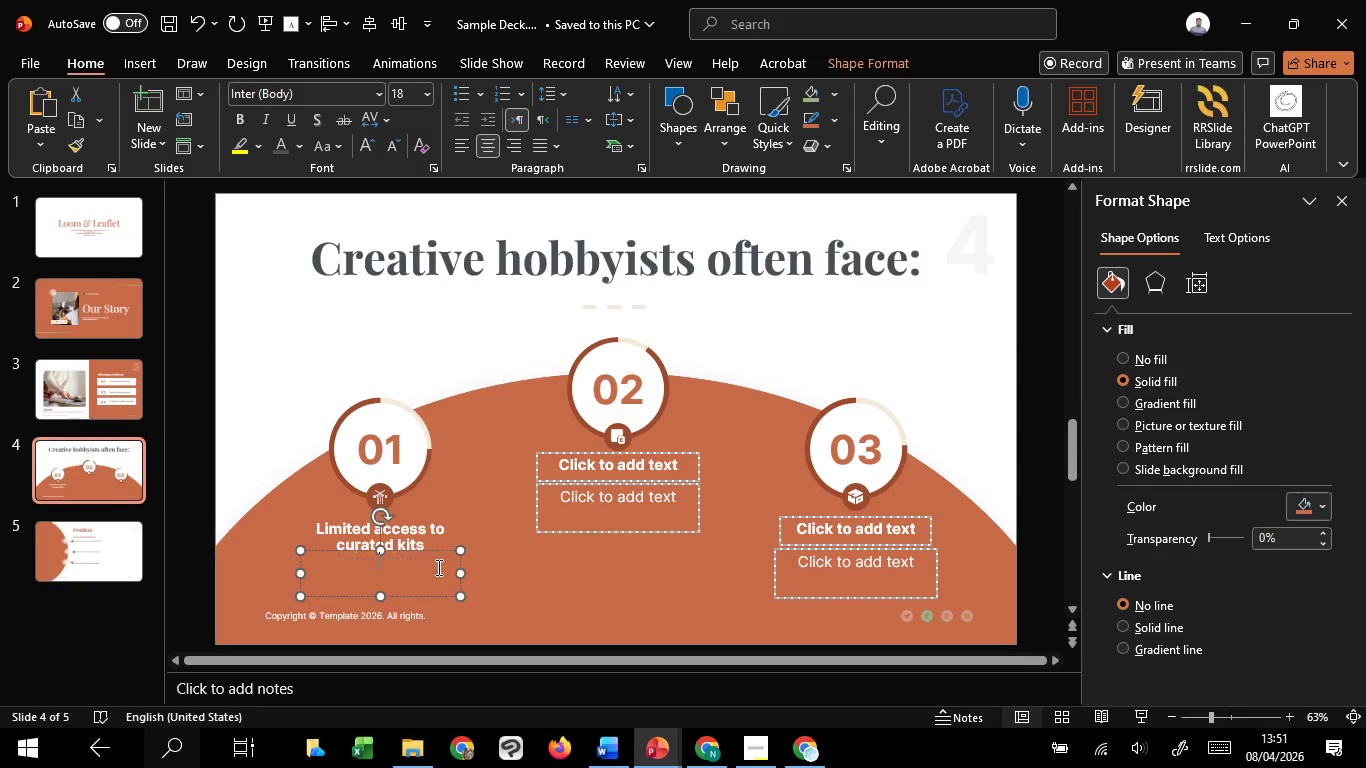 
left_click([437, 567])
 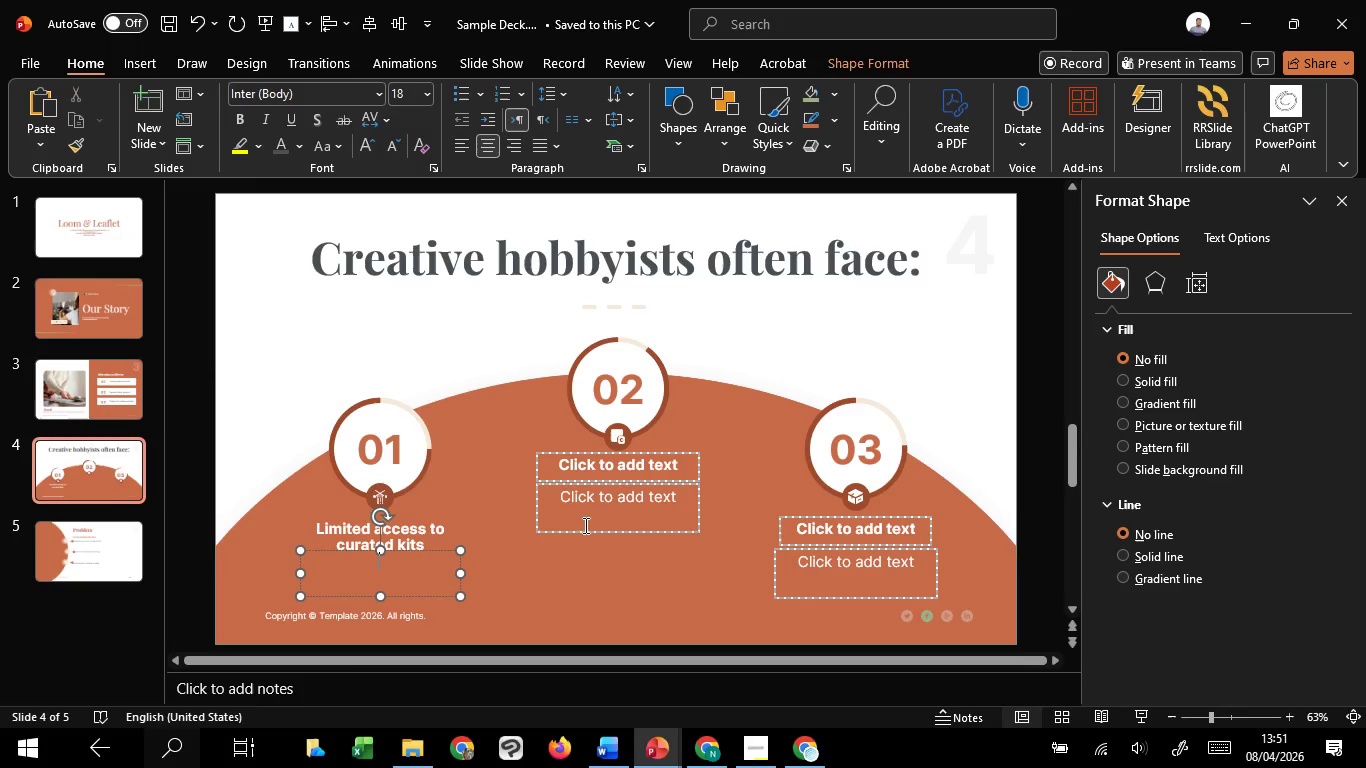 
hold_key(key=ShiftLeft, duration=1.52)
left_click([841, 588])
 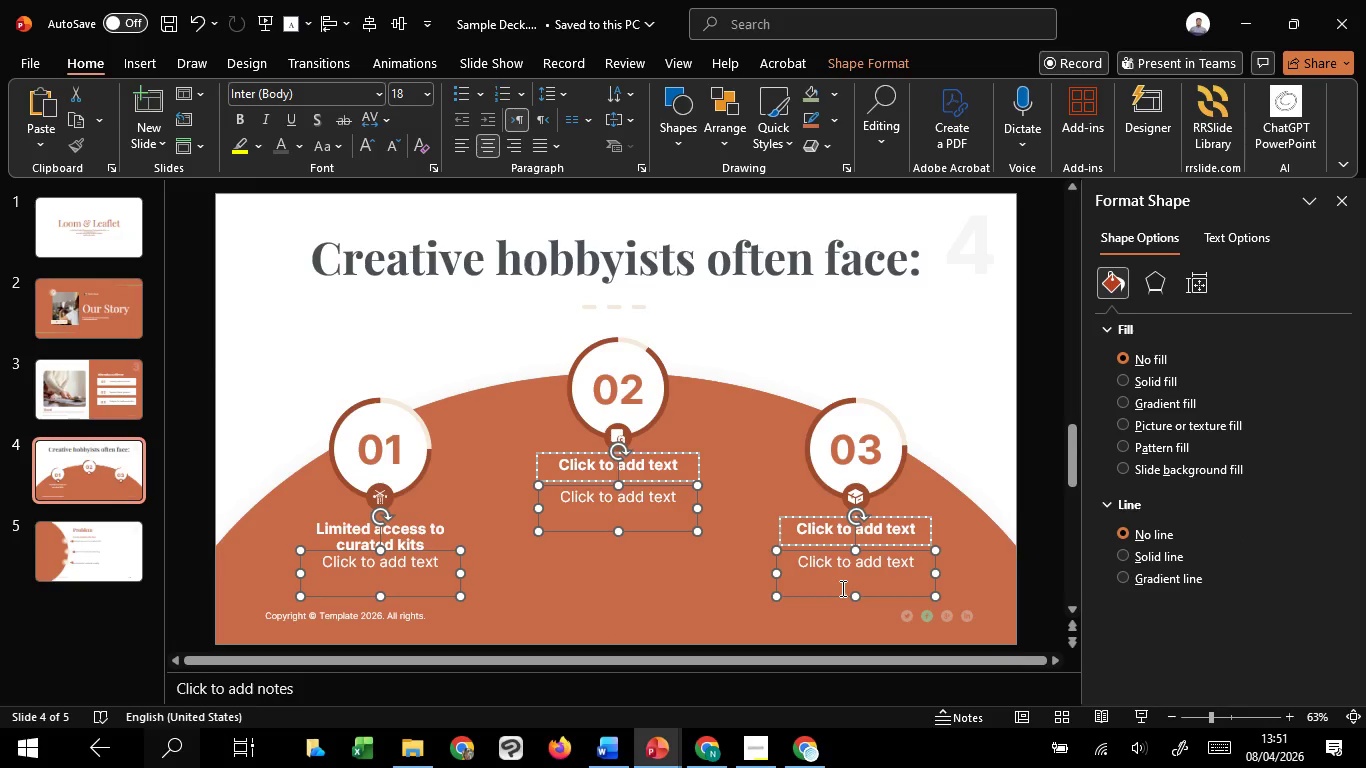 
key(Shift+ShiftLeft)
 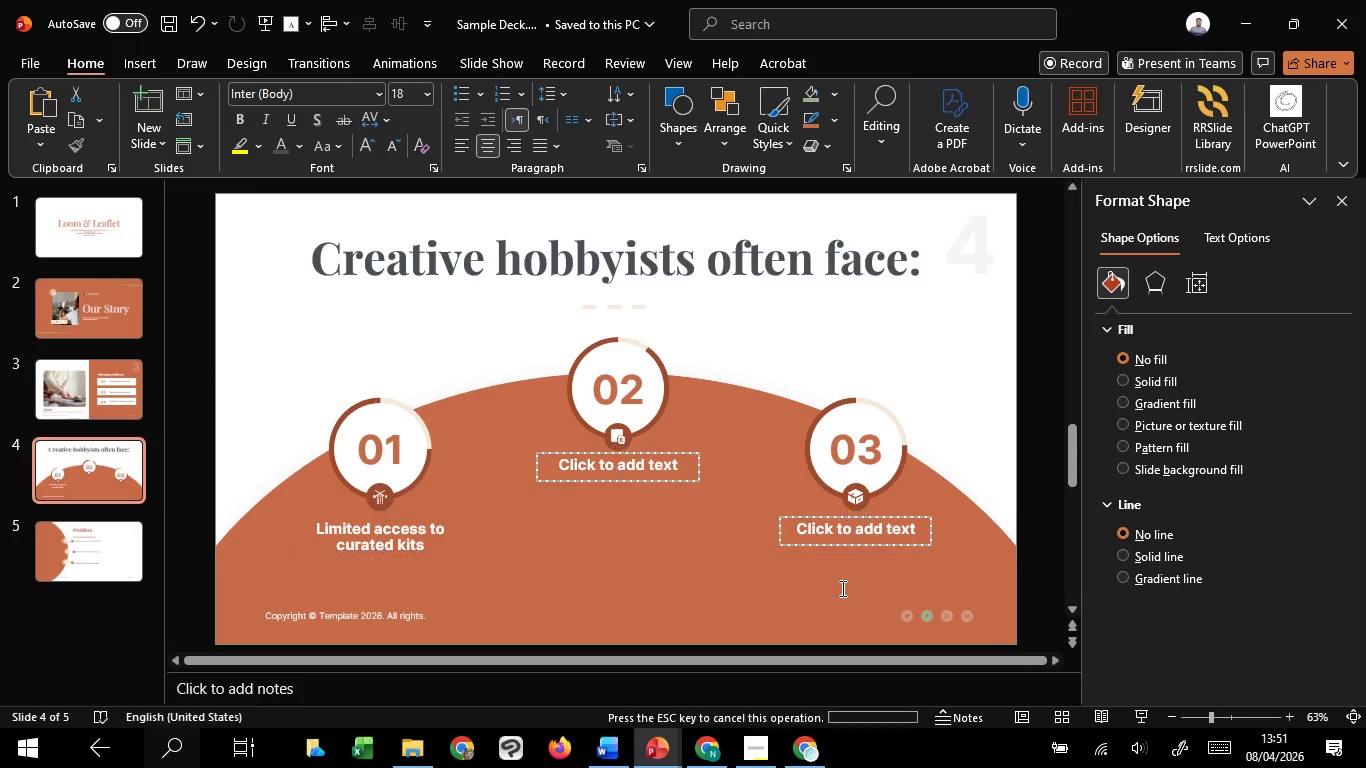 
key(Delete)
 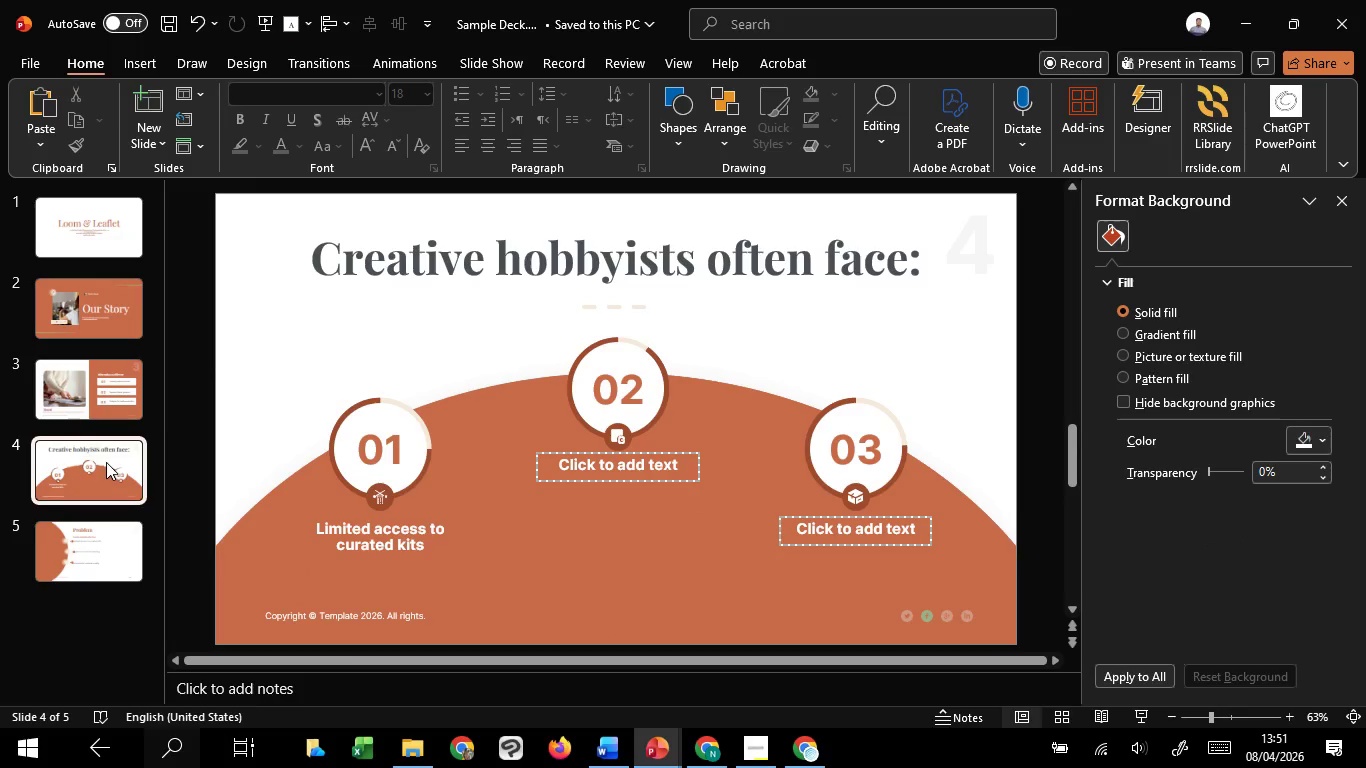 
left_click([100, 547])
 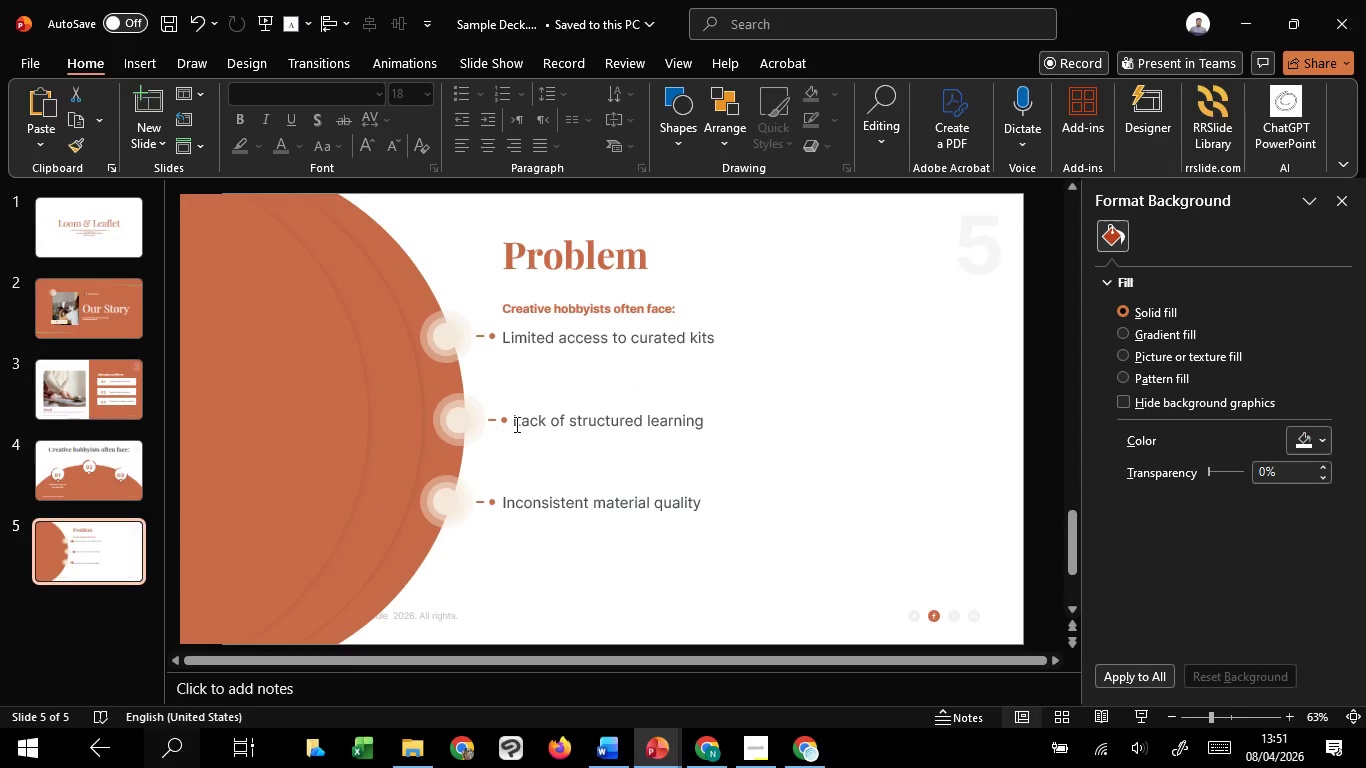 
left_click([523, 420])
 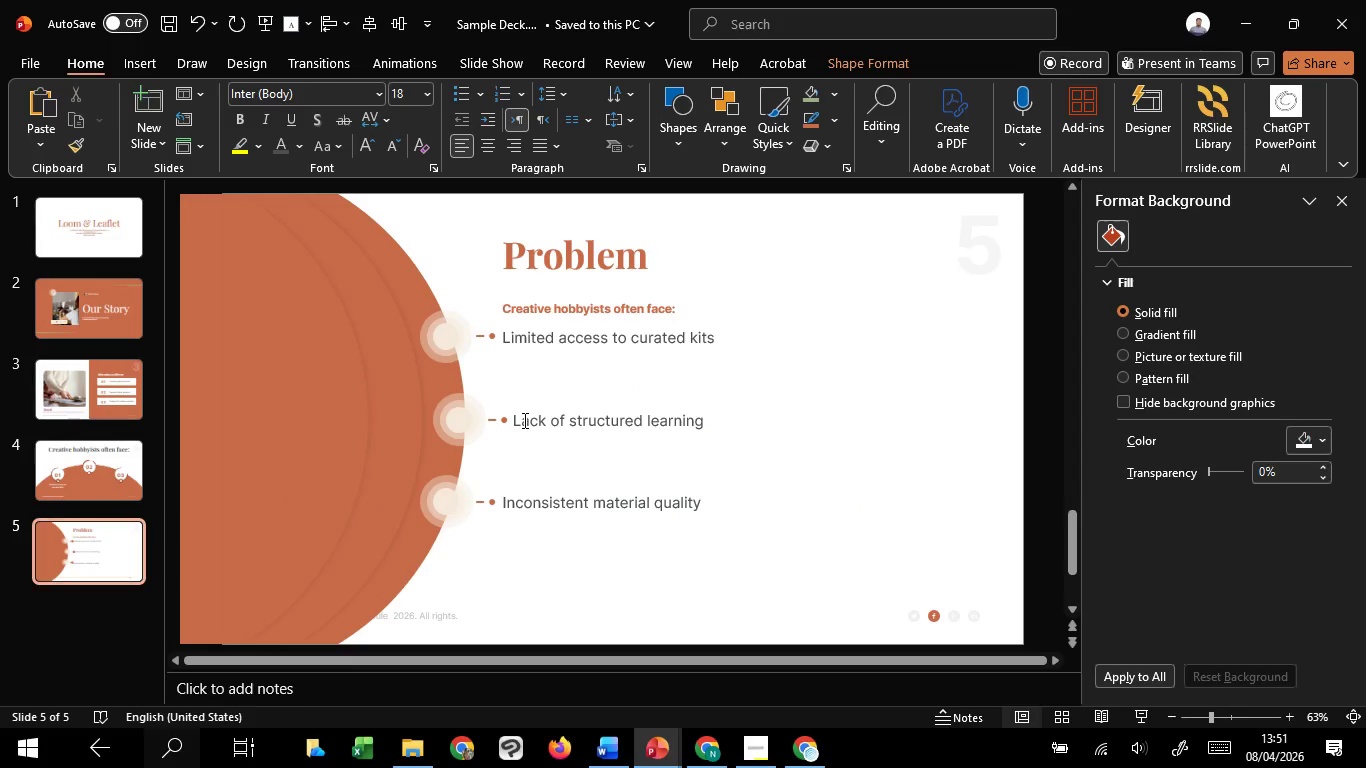 
key(Control+A)
 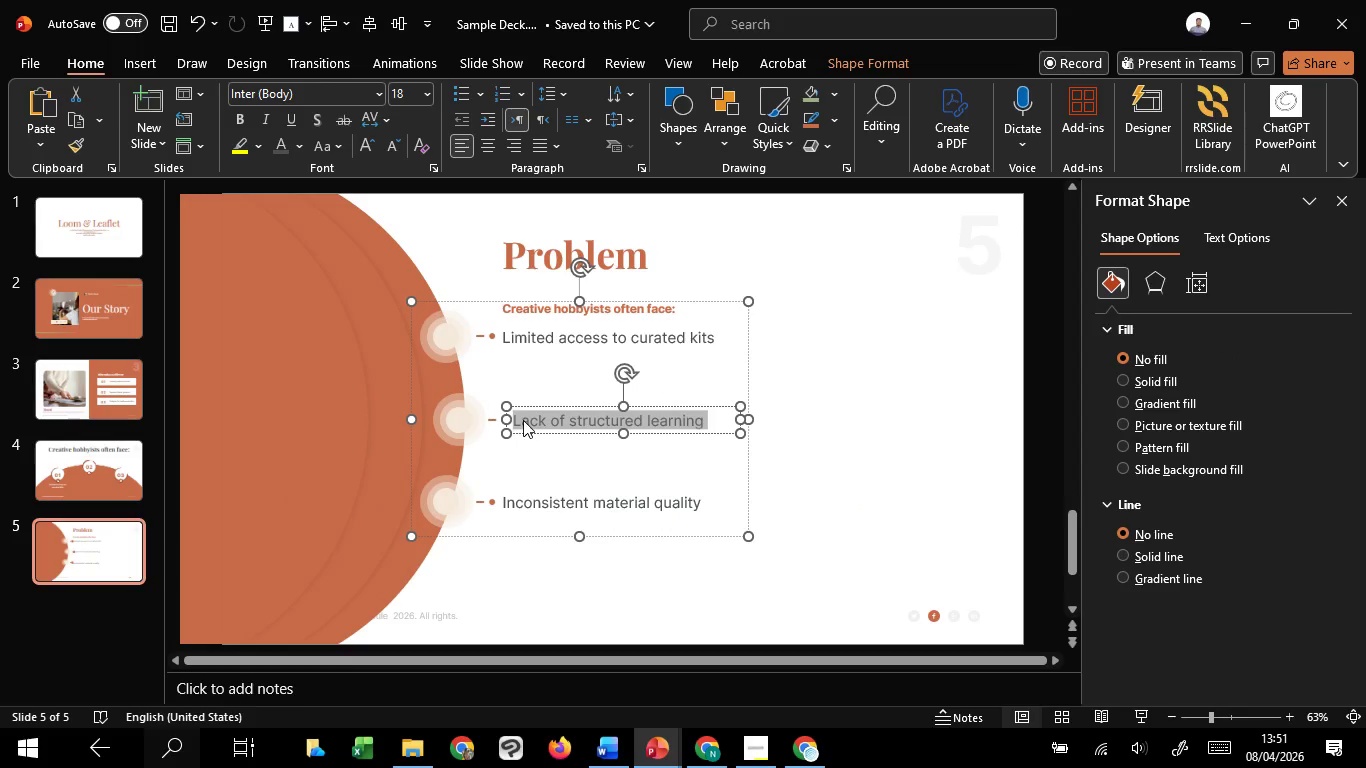 
key(Control+C)
 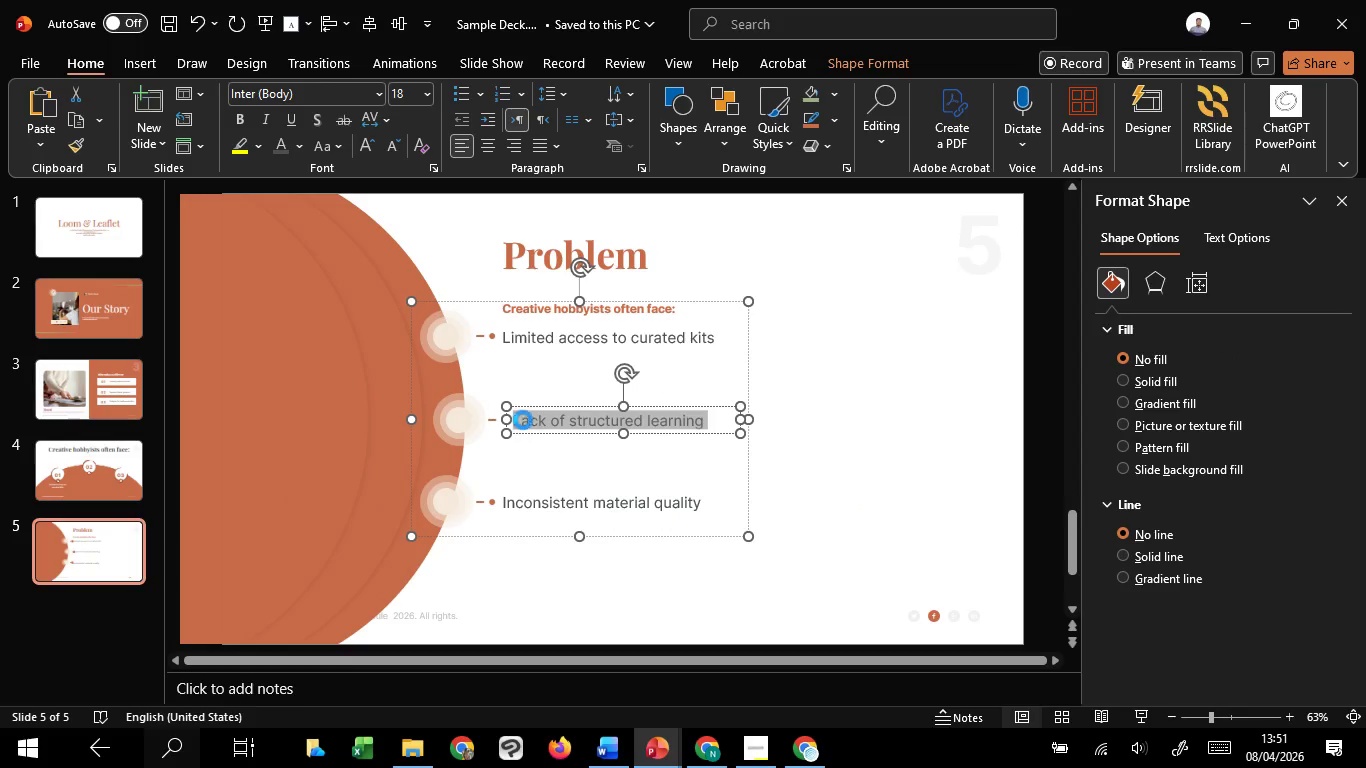 
key(Control+C)
 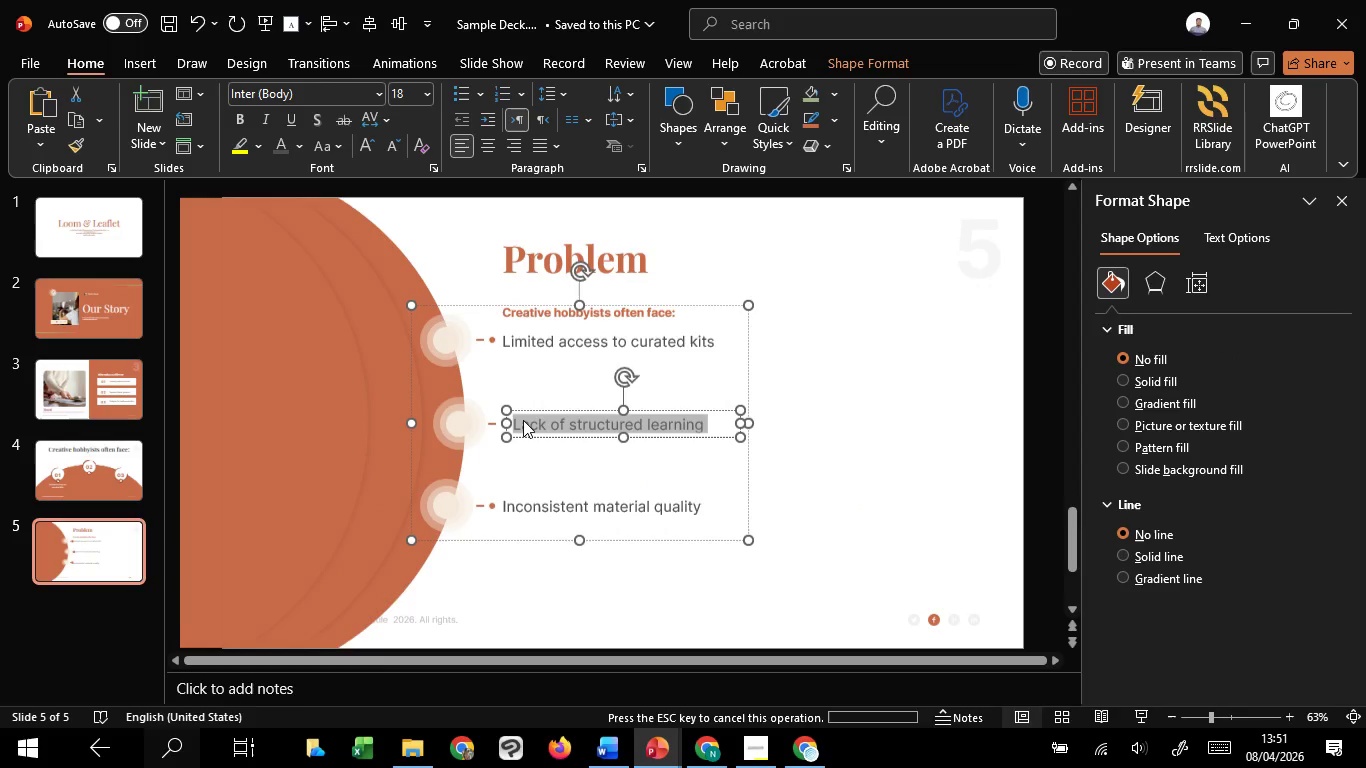 
scroll: coordinate [523, 420], scroll_direction: up, amount: 1.0
 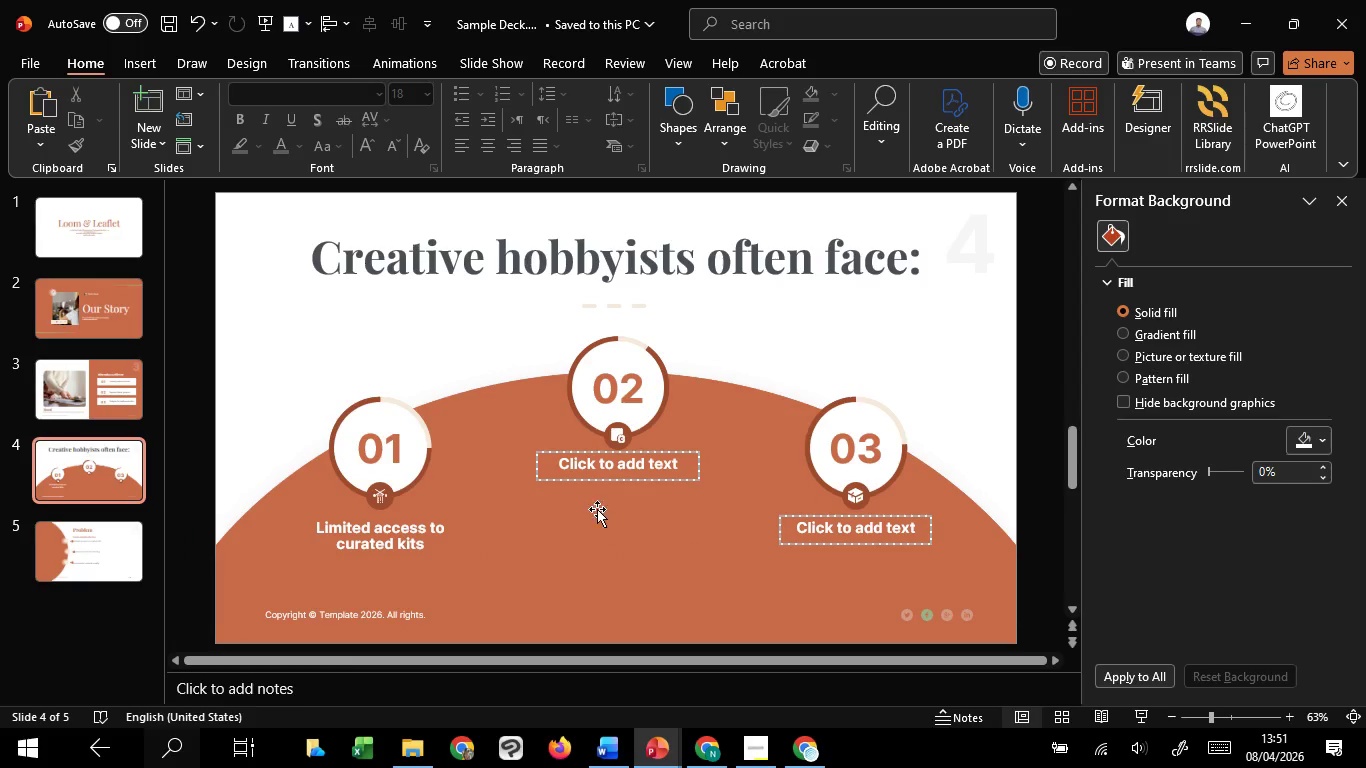 
left_click([595, 469])
 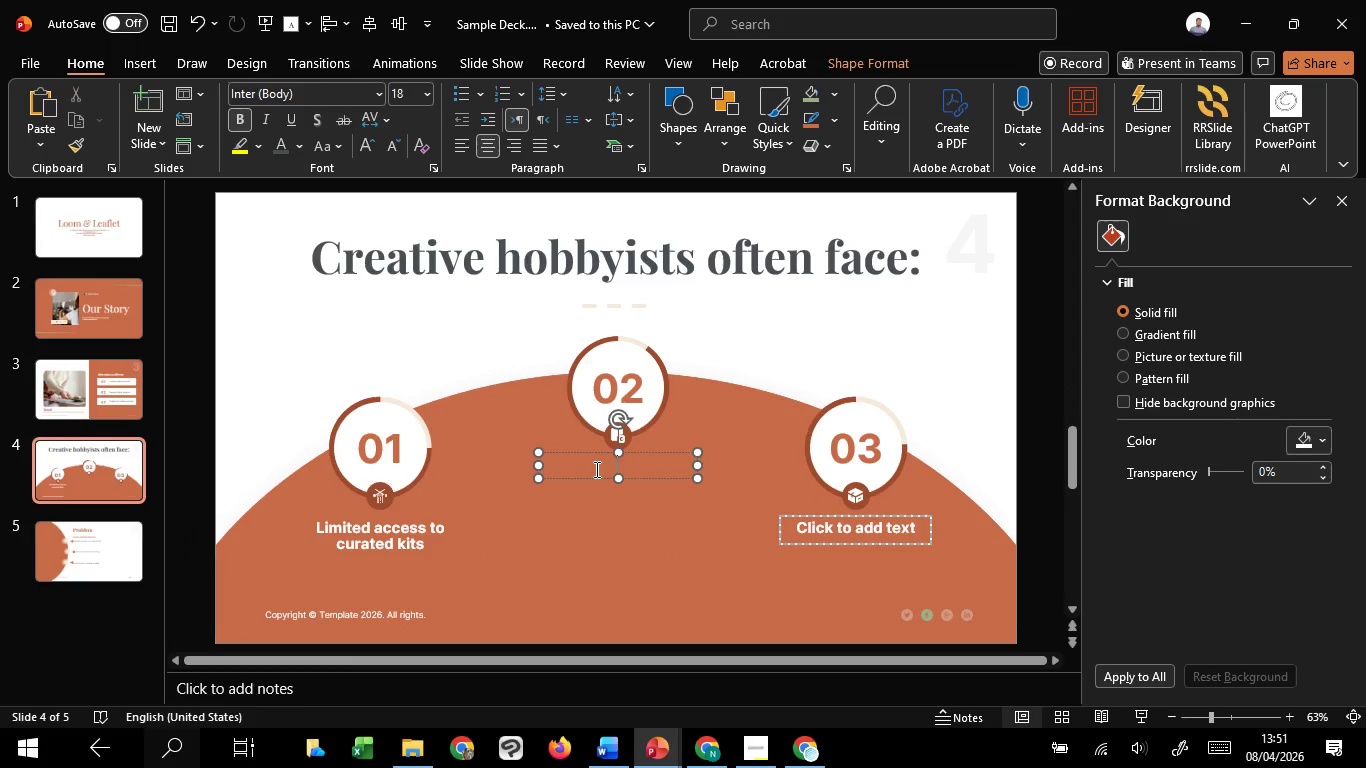 
hold_key(key=ControlLeft, duration=0.41)
 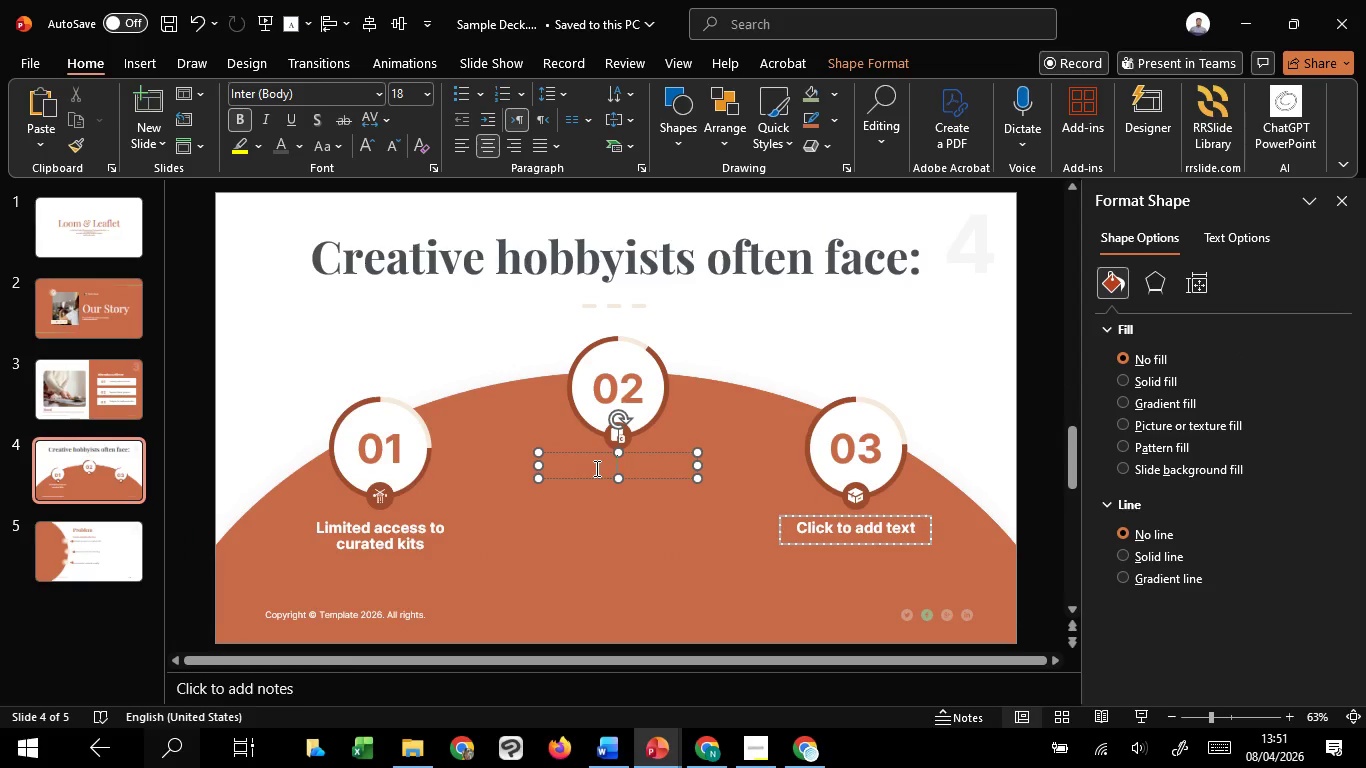 
right_click([595, 468])
 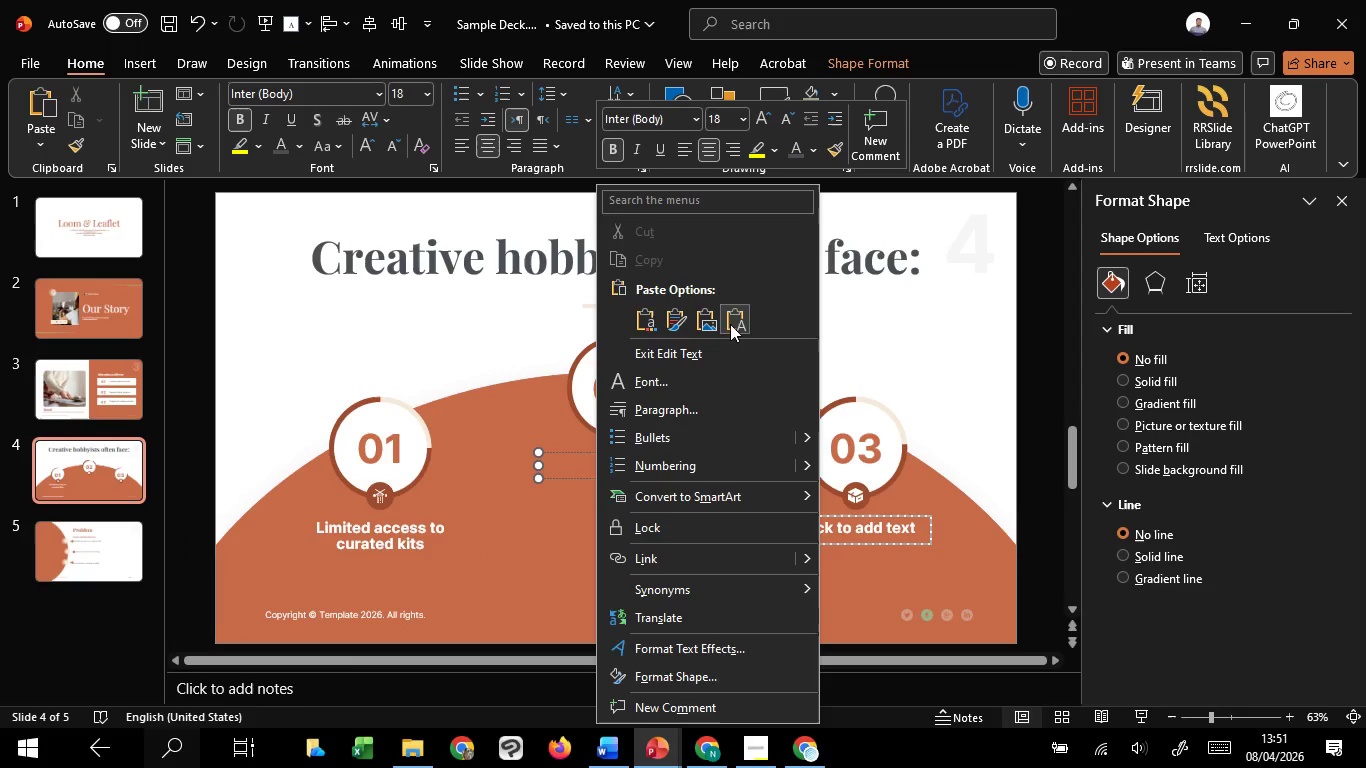 
left_click([730, 324])
 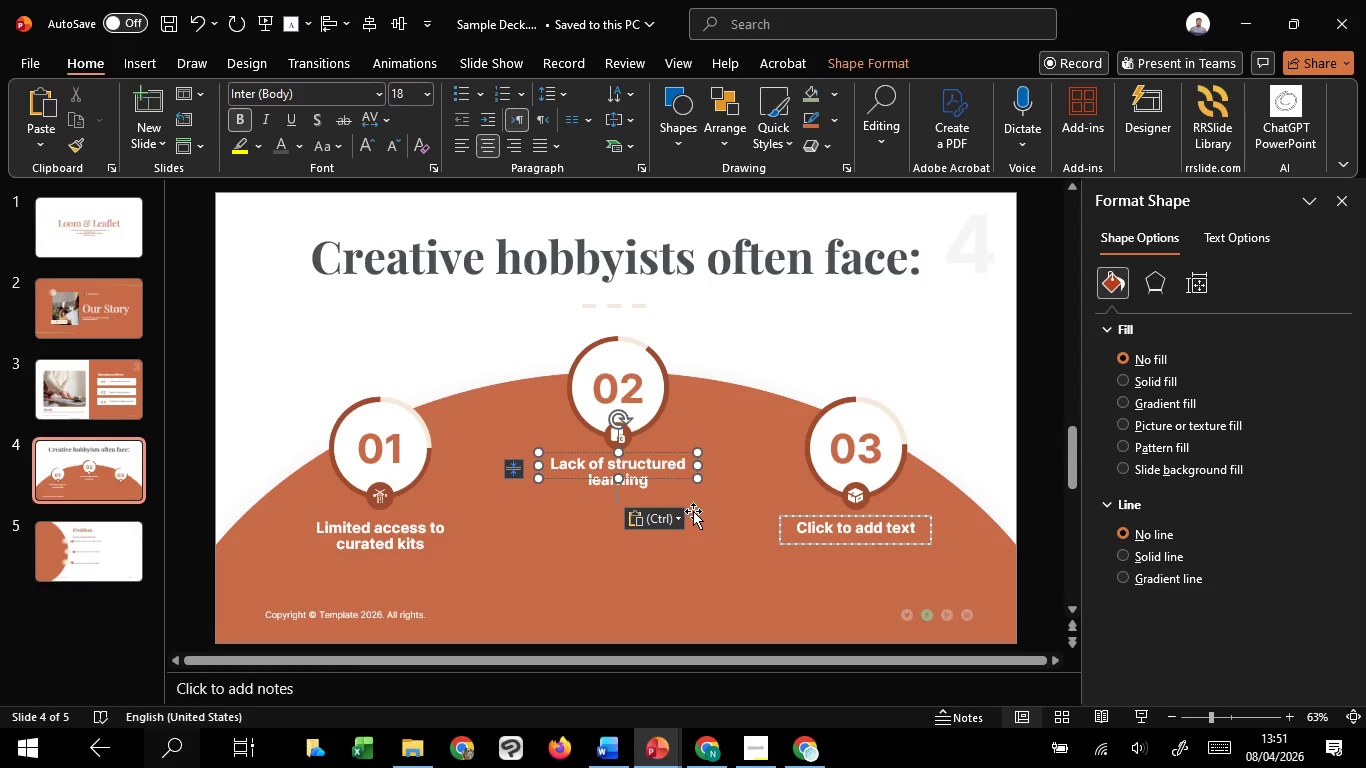 
key(Backspace)
 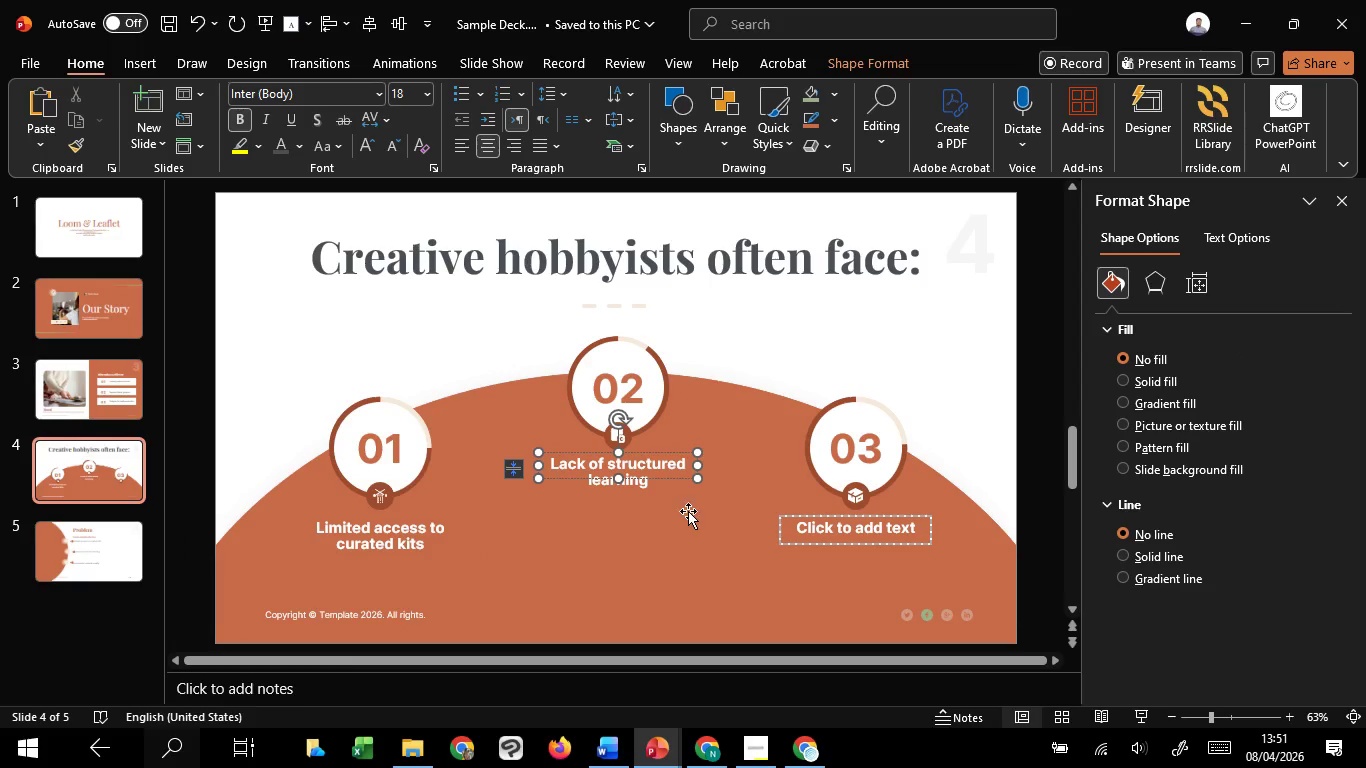 
scroll: coordinate [688, 511], scroll_direction: down, amount: 2.0
 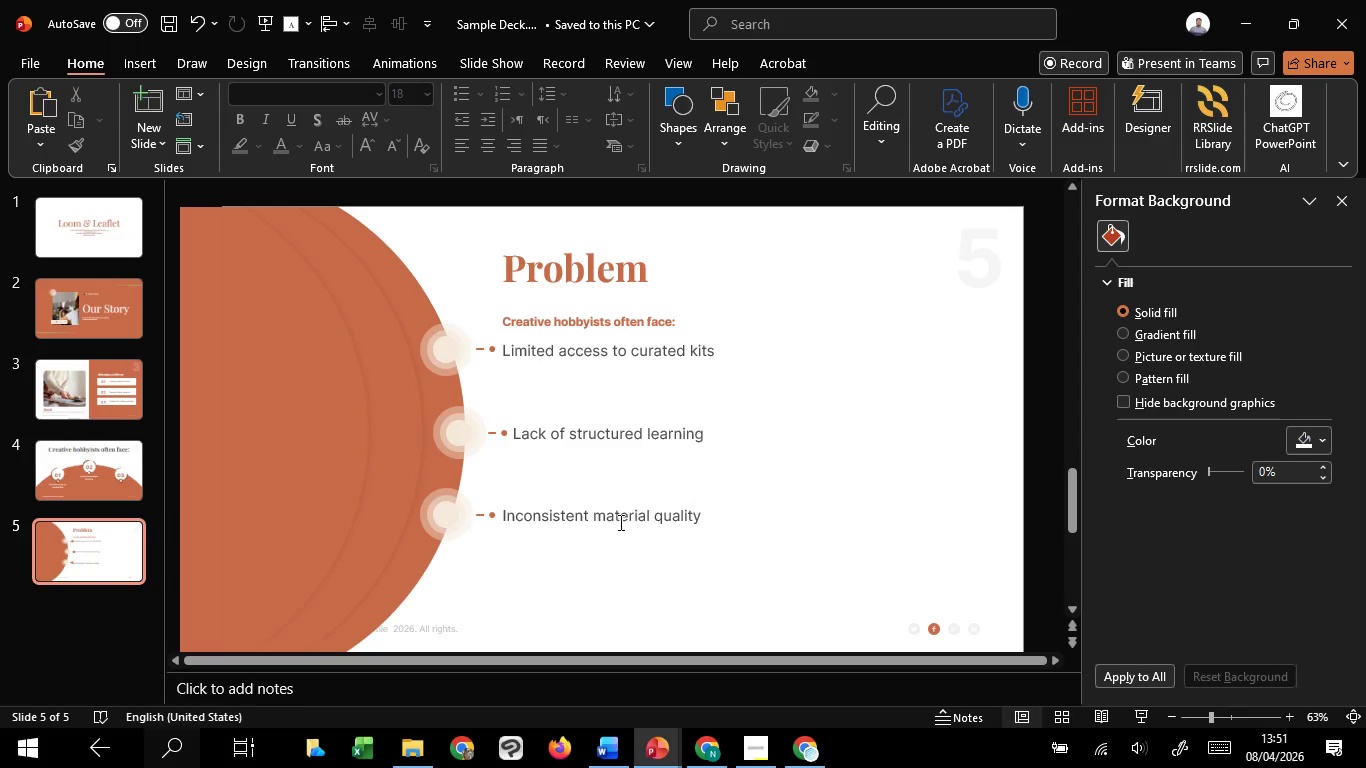 
left_click([618, 522])
 